 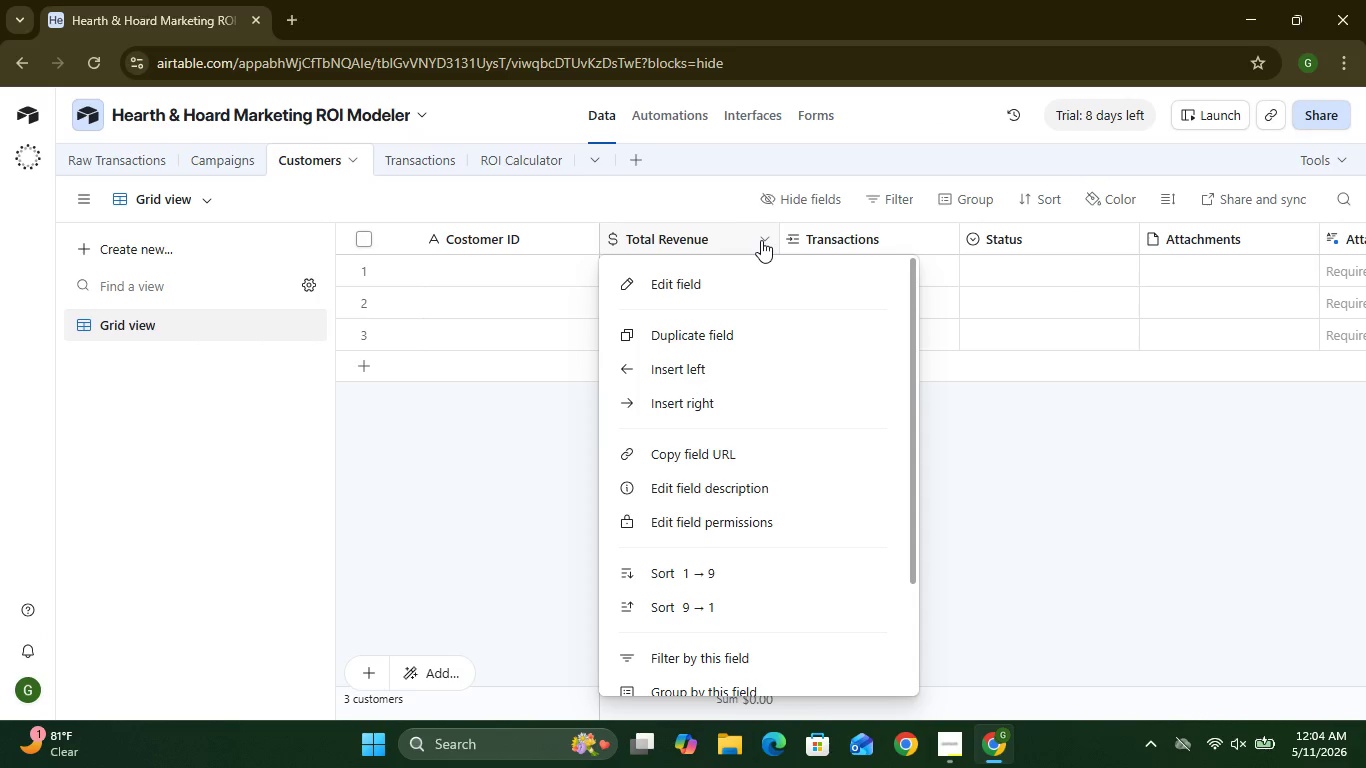 
left_click([712, 285])
 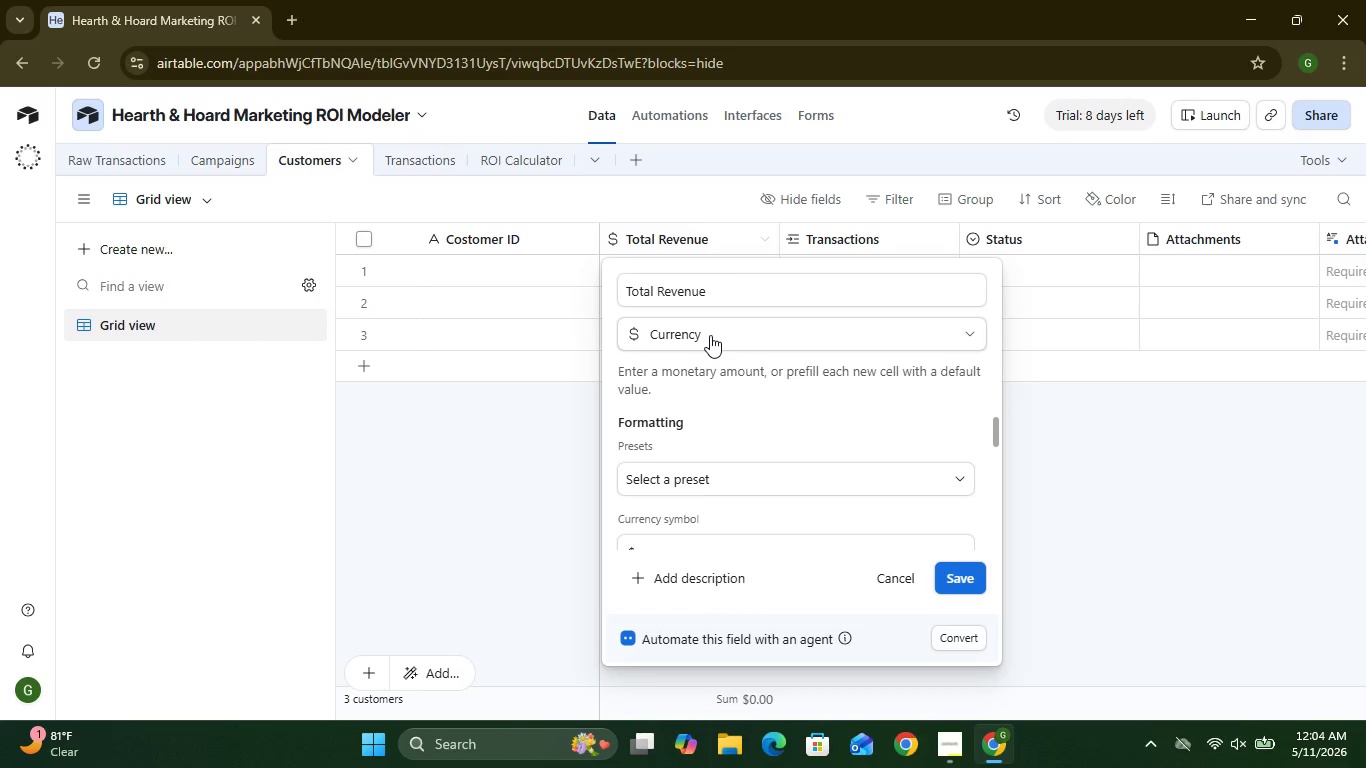 
left_click([710, 335])
 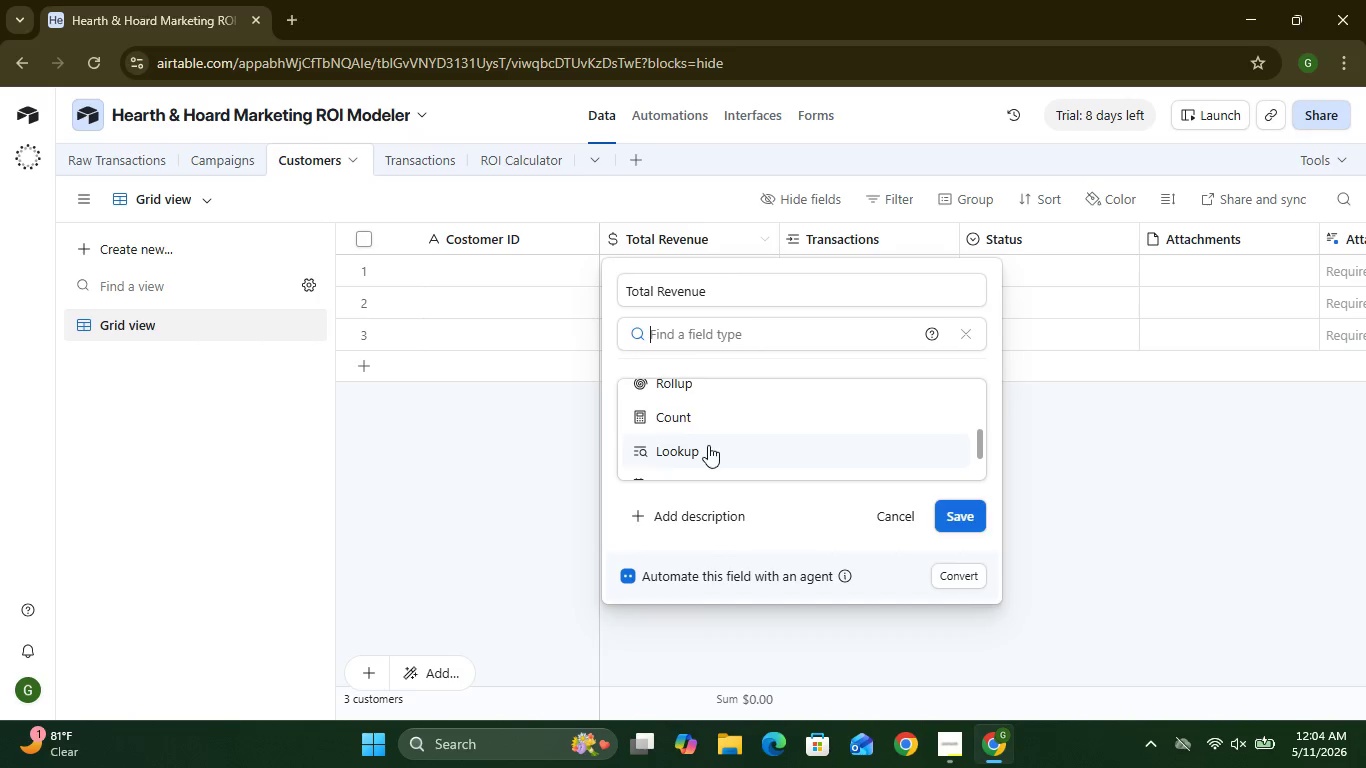 
wait(5.11)
 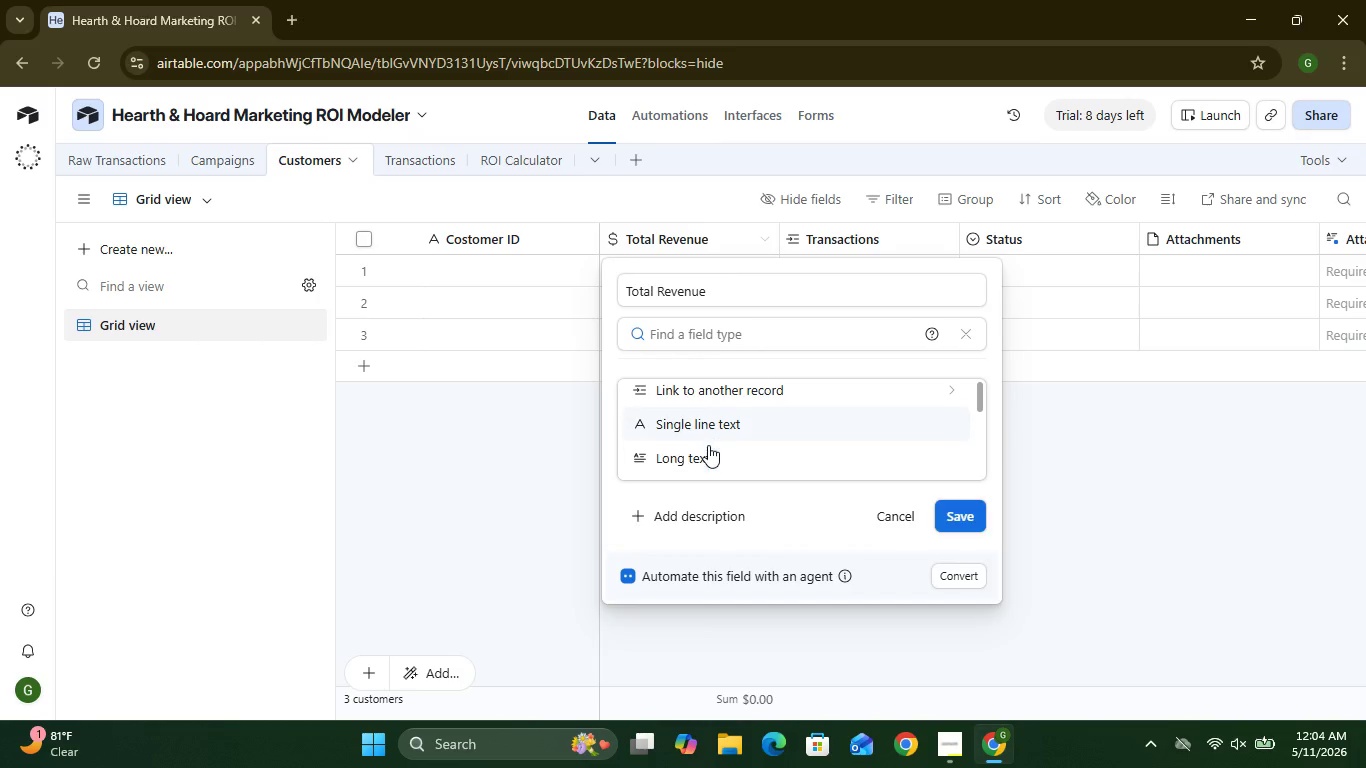 
left_click([689, 393])
 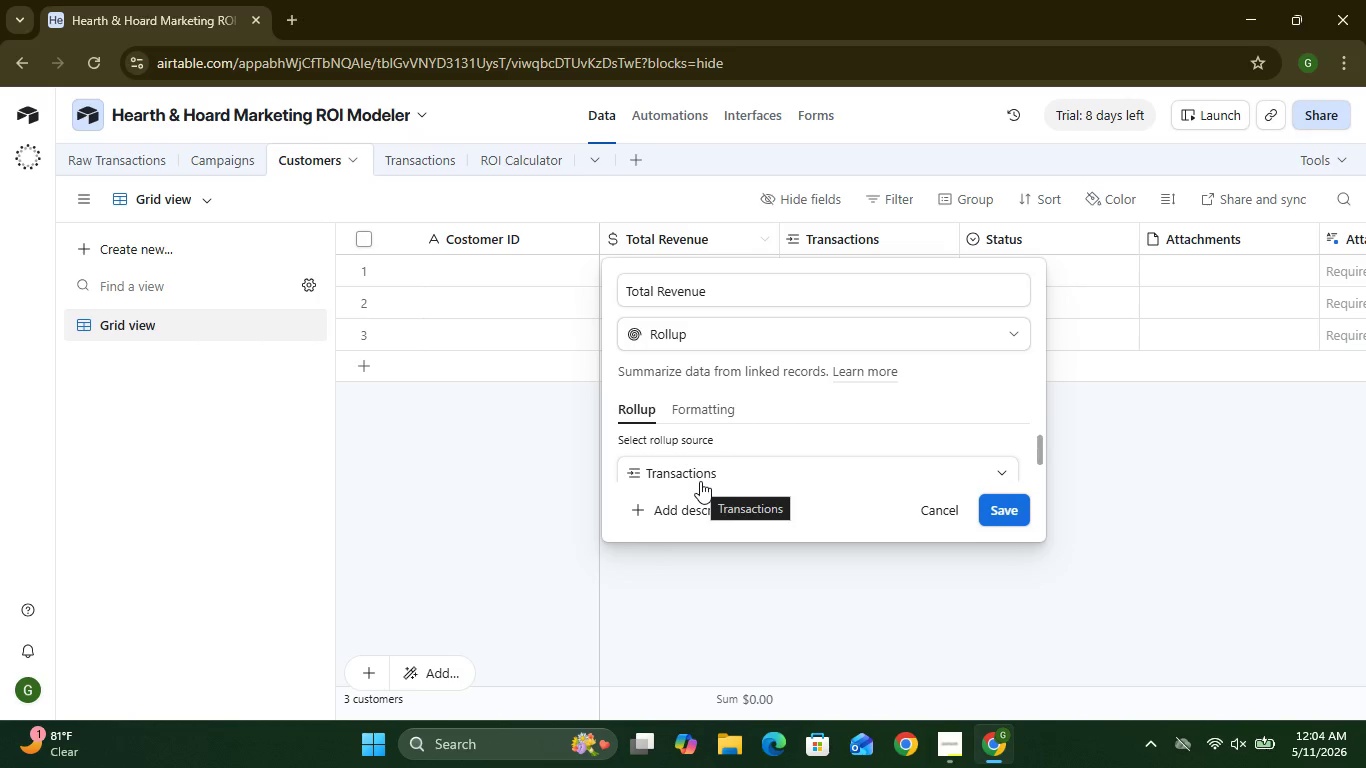 
wait(14.92)
 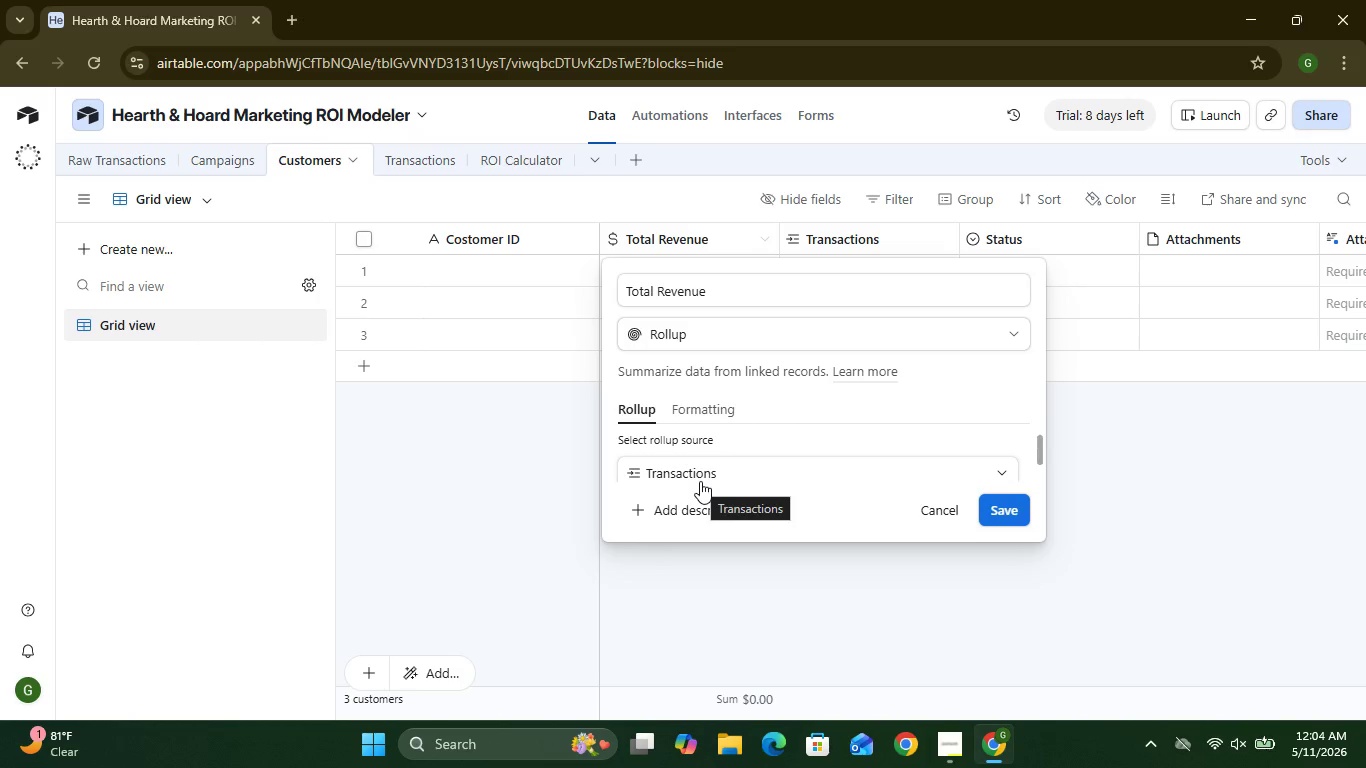 
left_click([699, 479])
 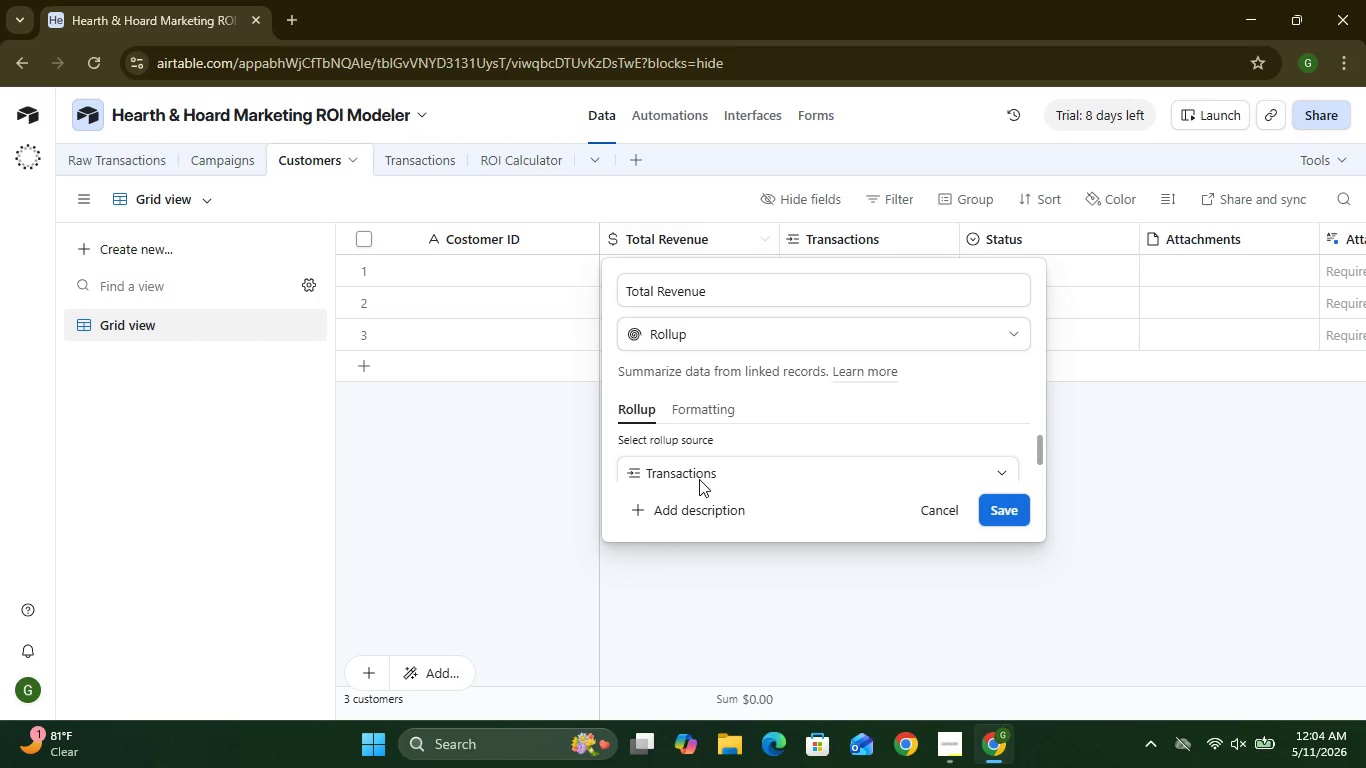 
mouse_move([705, 423])
 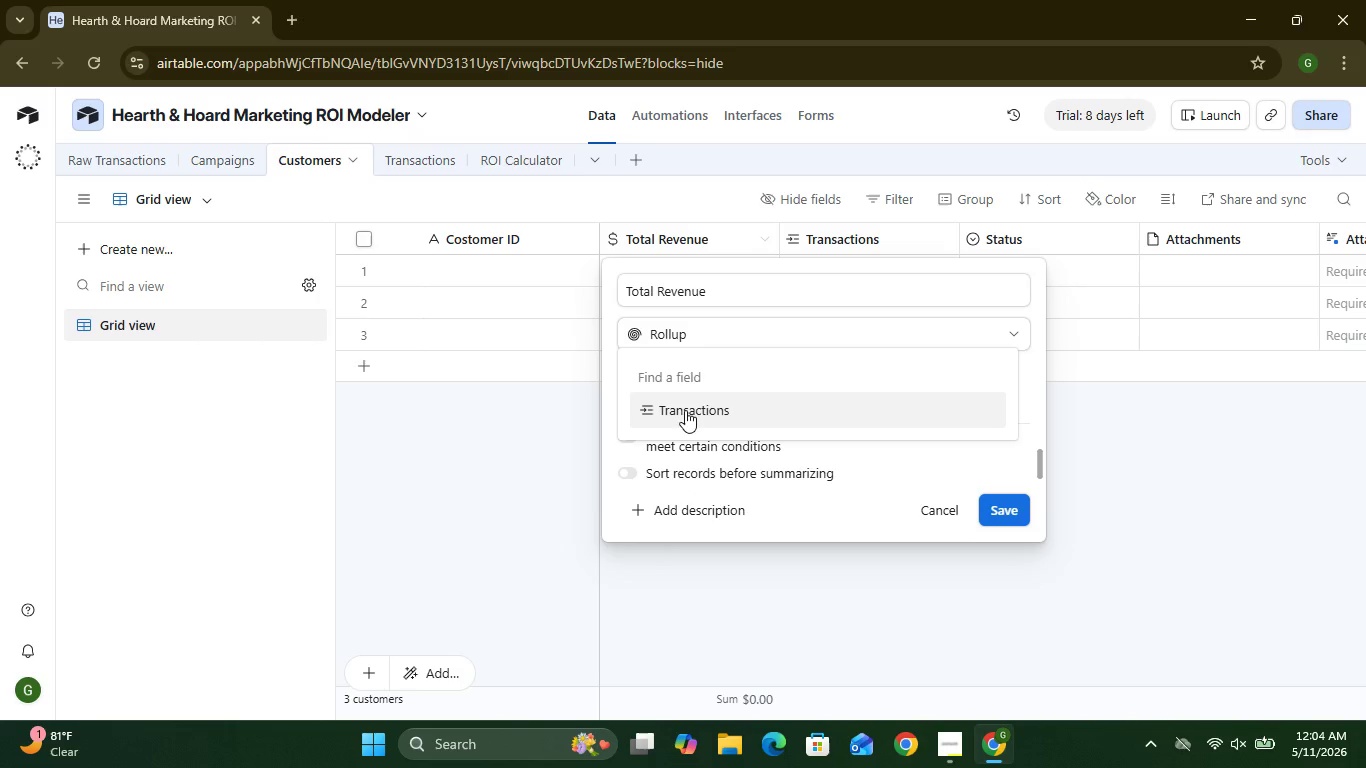 
left_click([685, 410])
 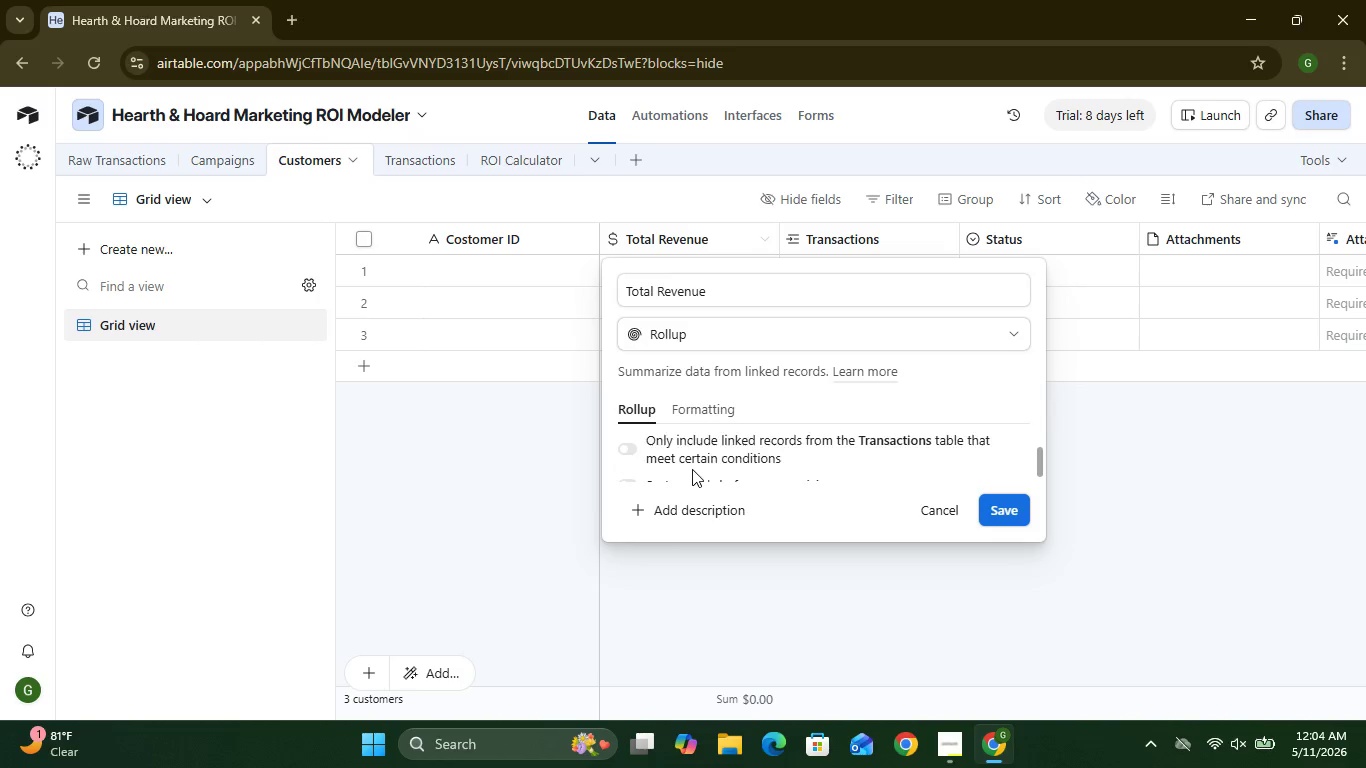 
wait(5.42)
 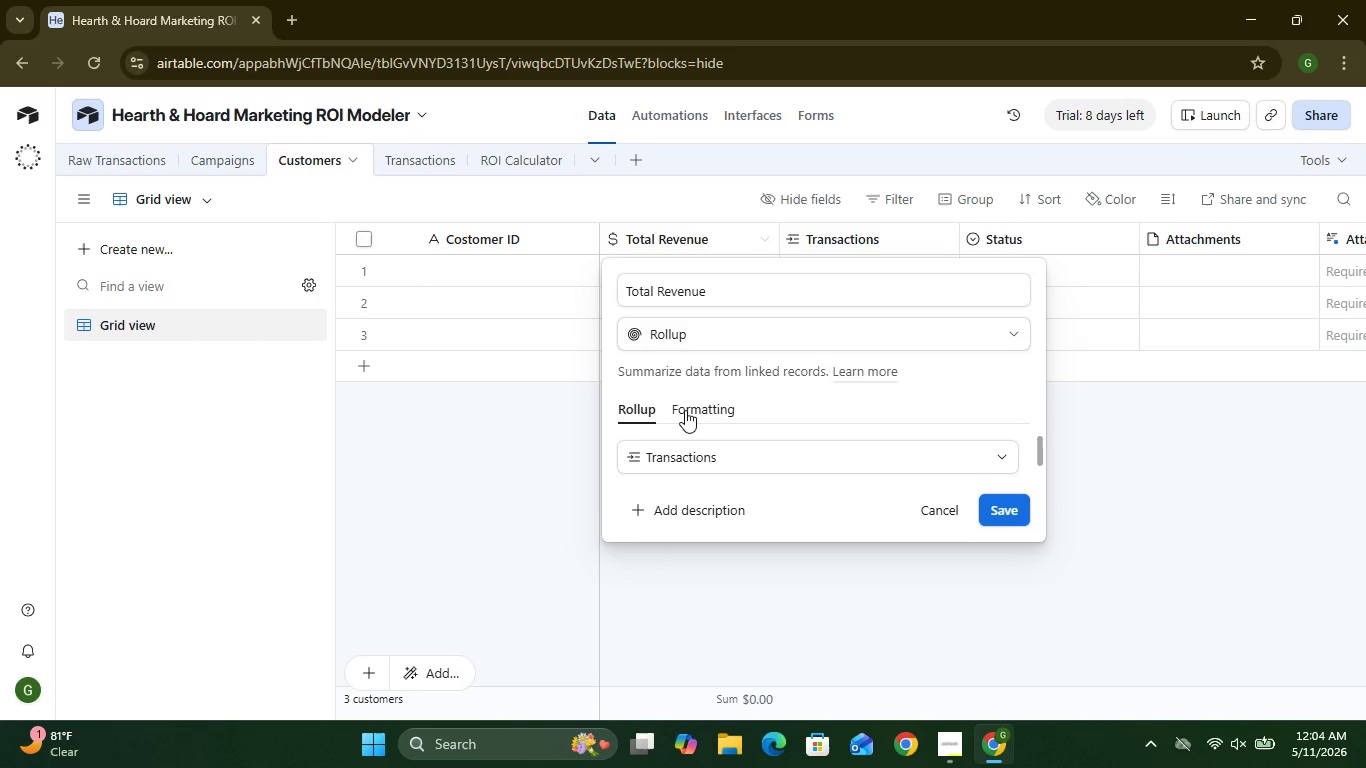 
left_click([692, 469])
 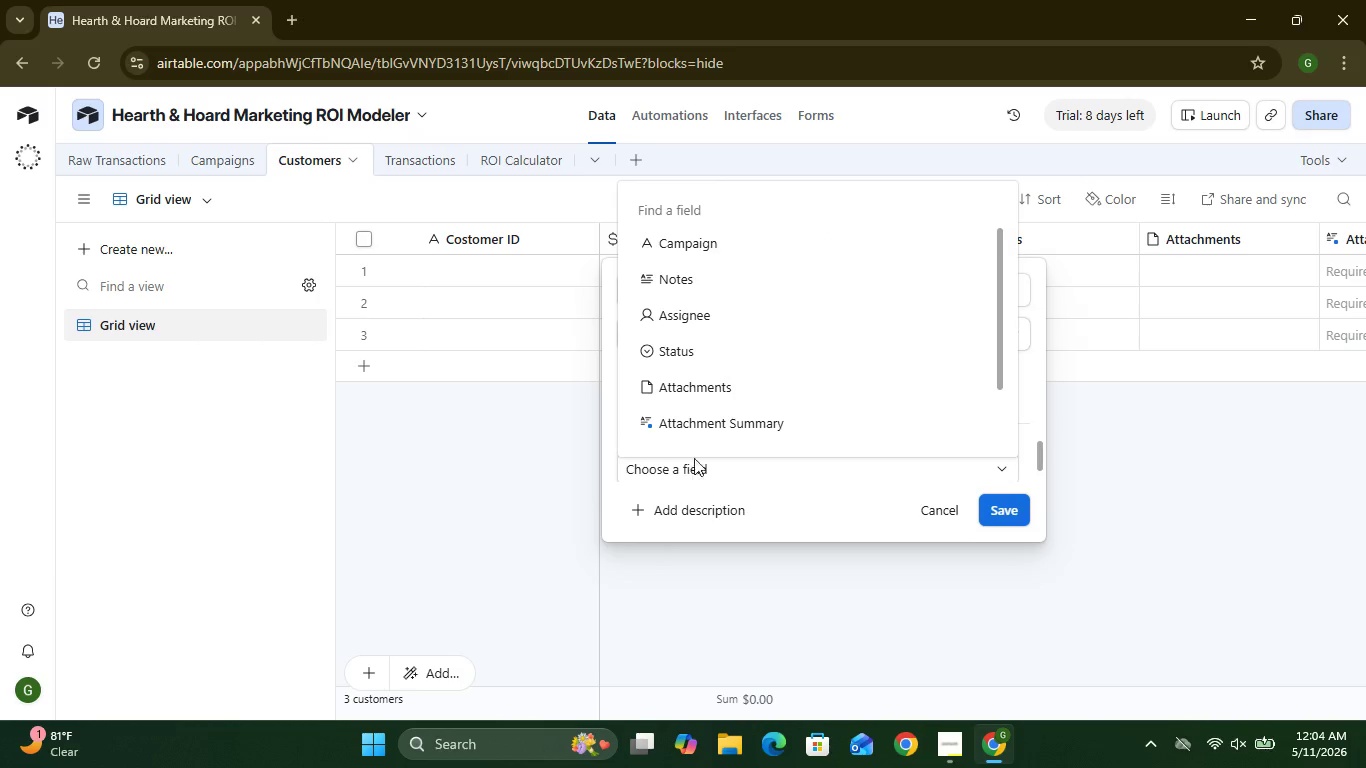 
mouse_move([700, 374])
 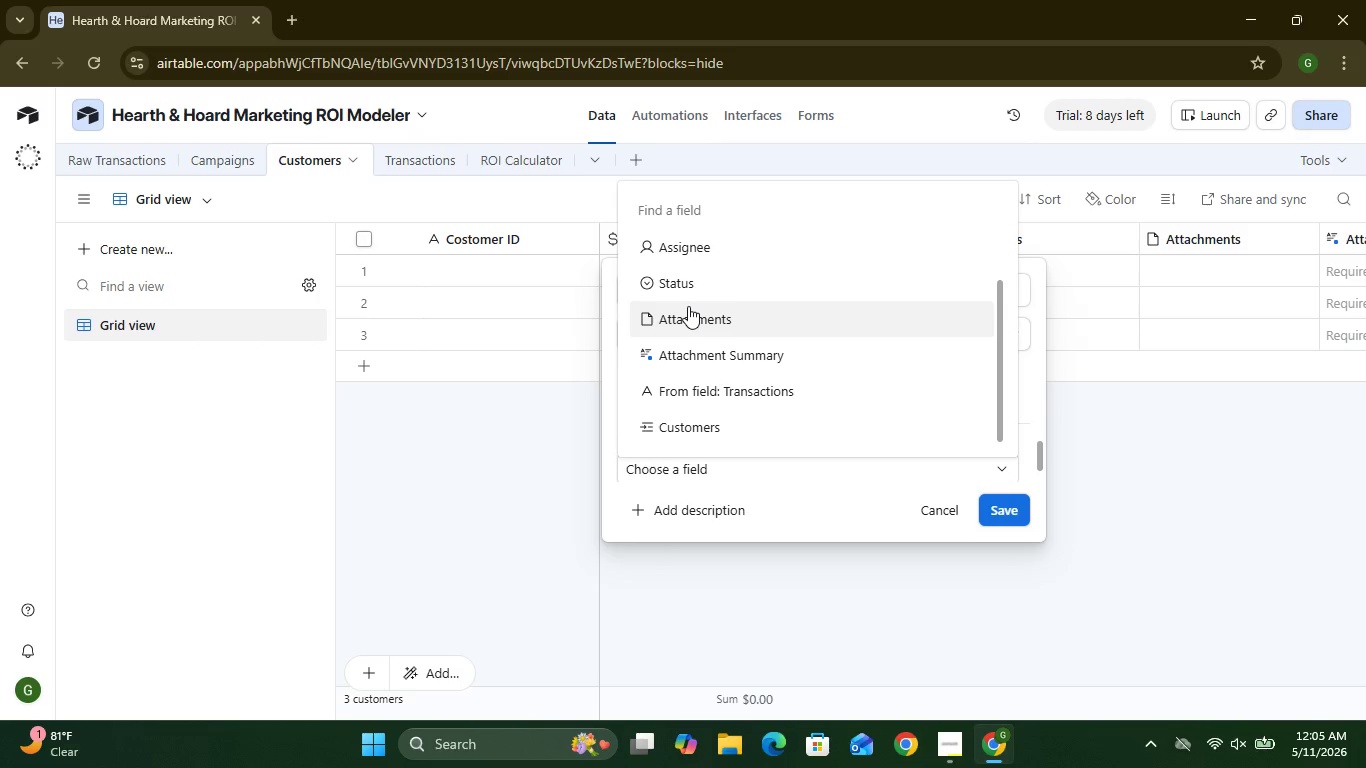 
wait(12.7)
 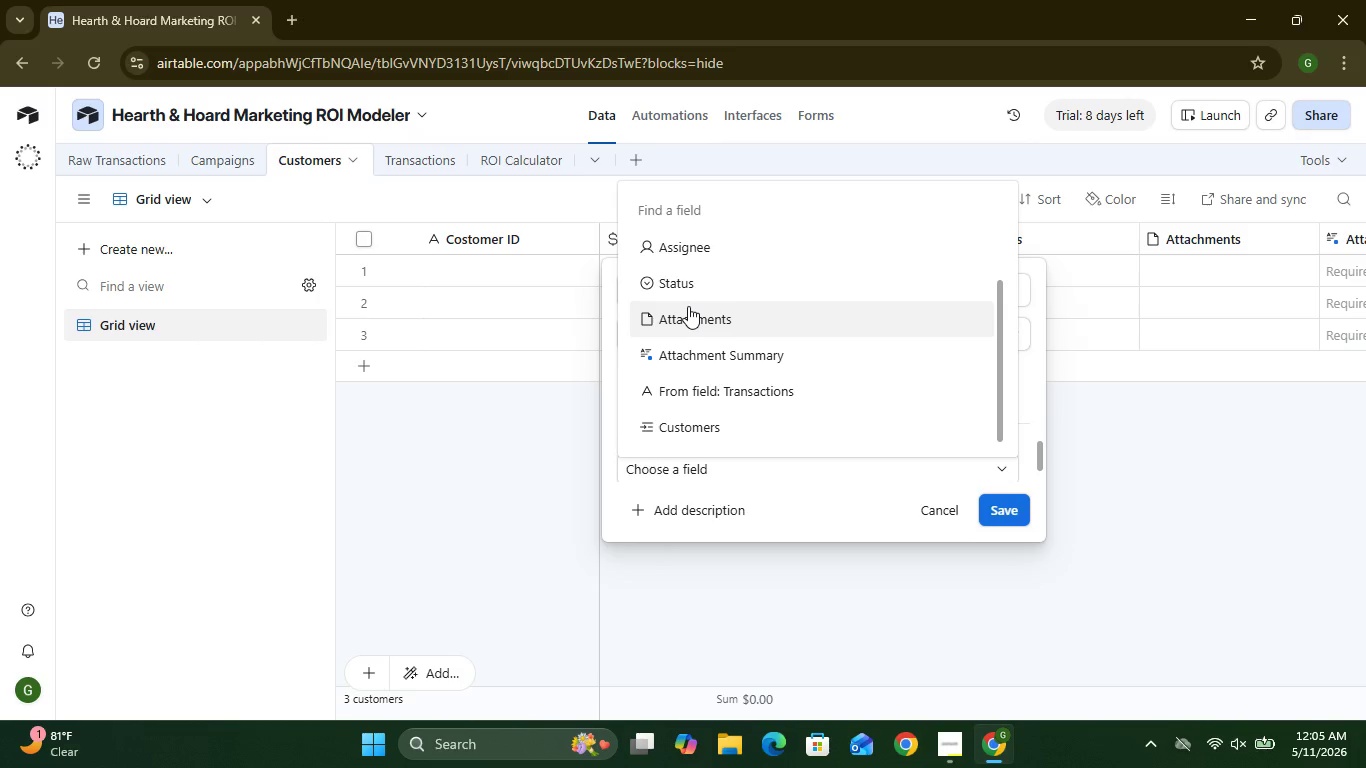 
left_click([930, 517])
 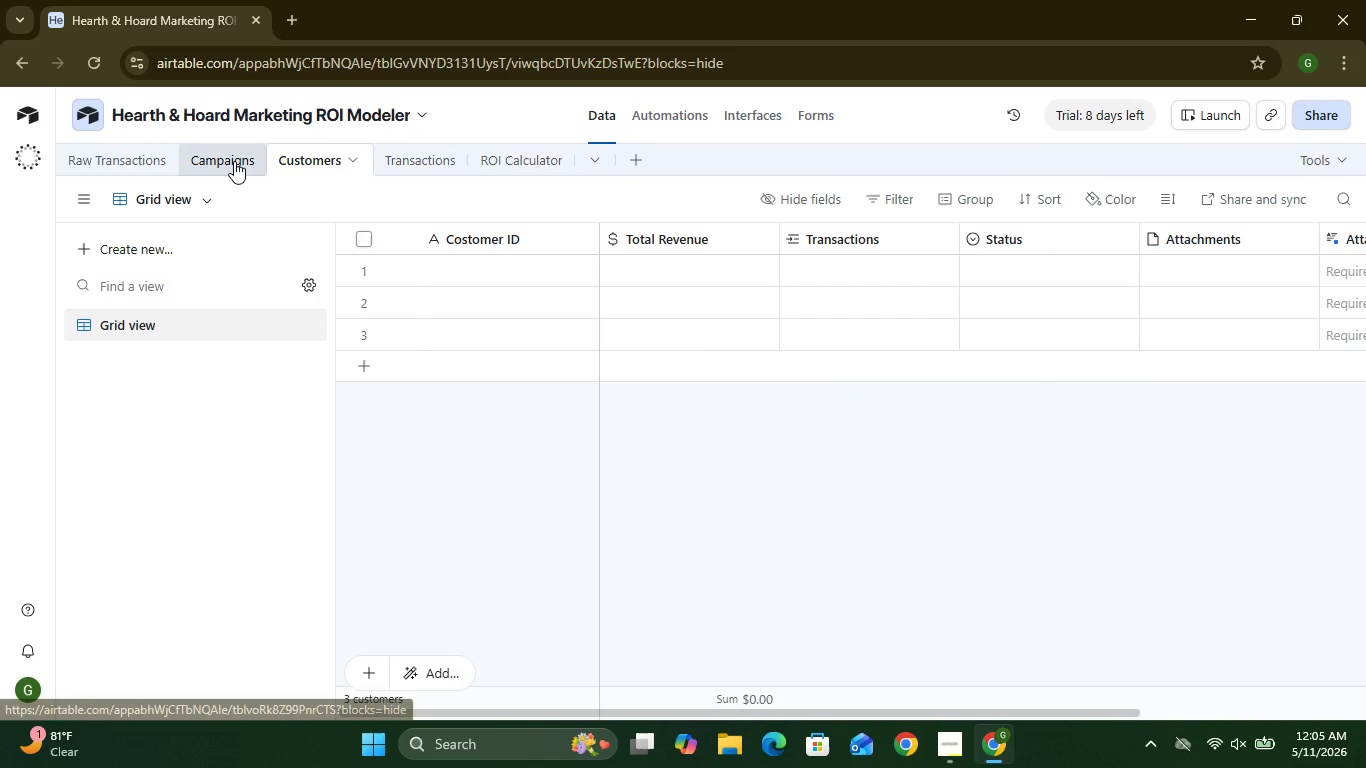 
left_click([234, 161])
 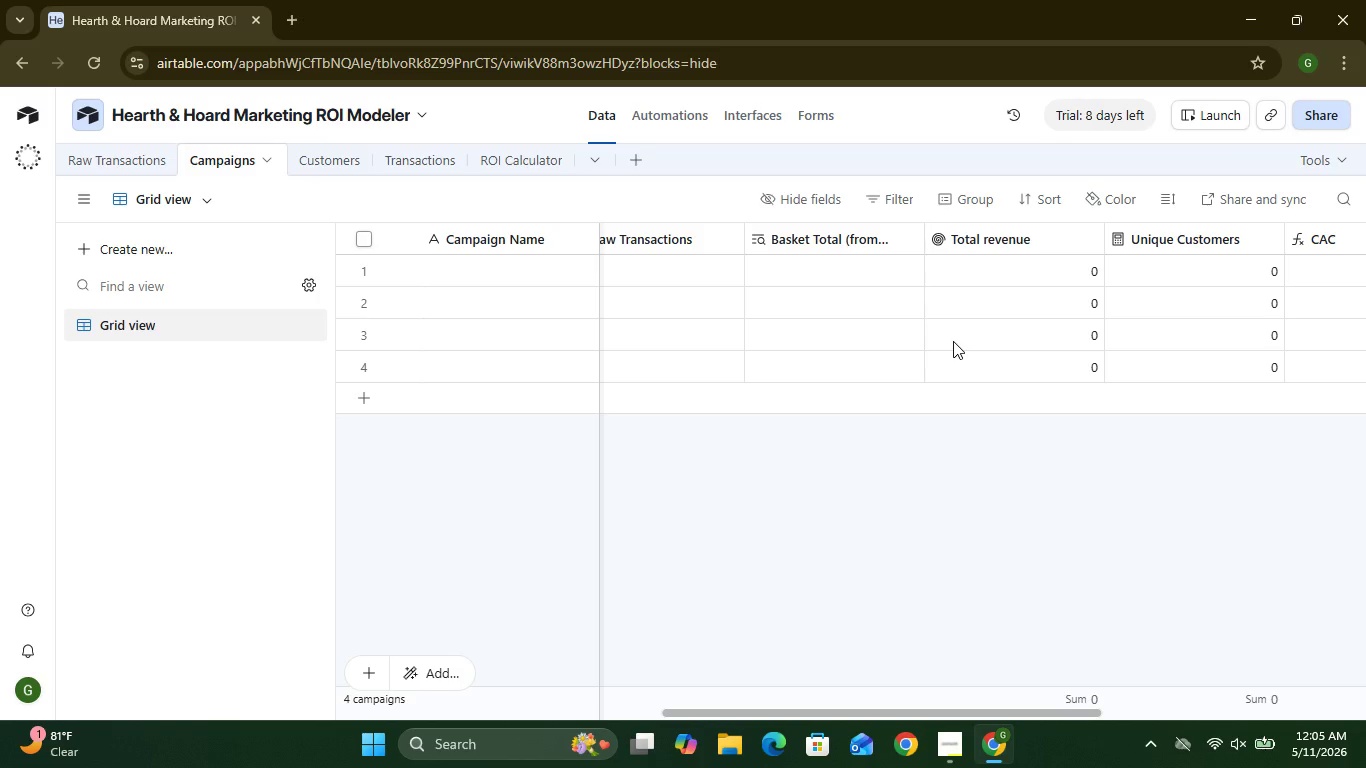 
wait(8.86)
 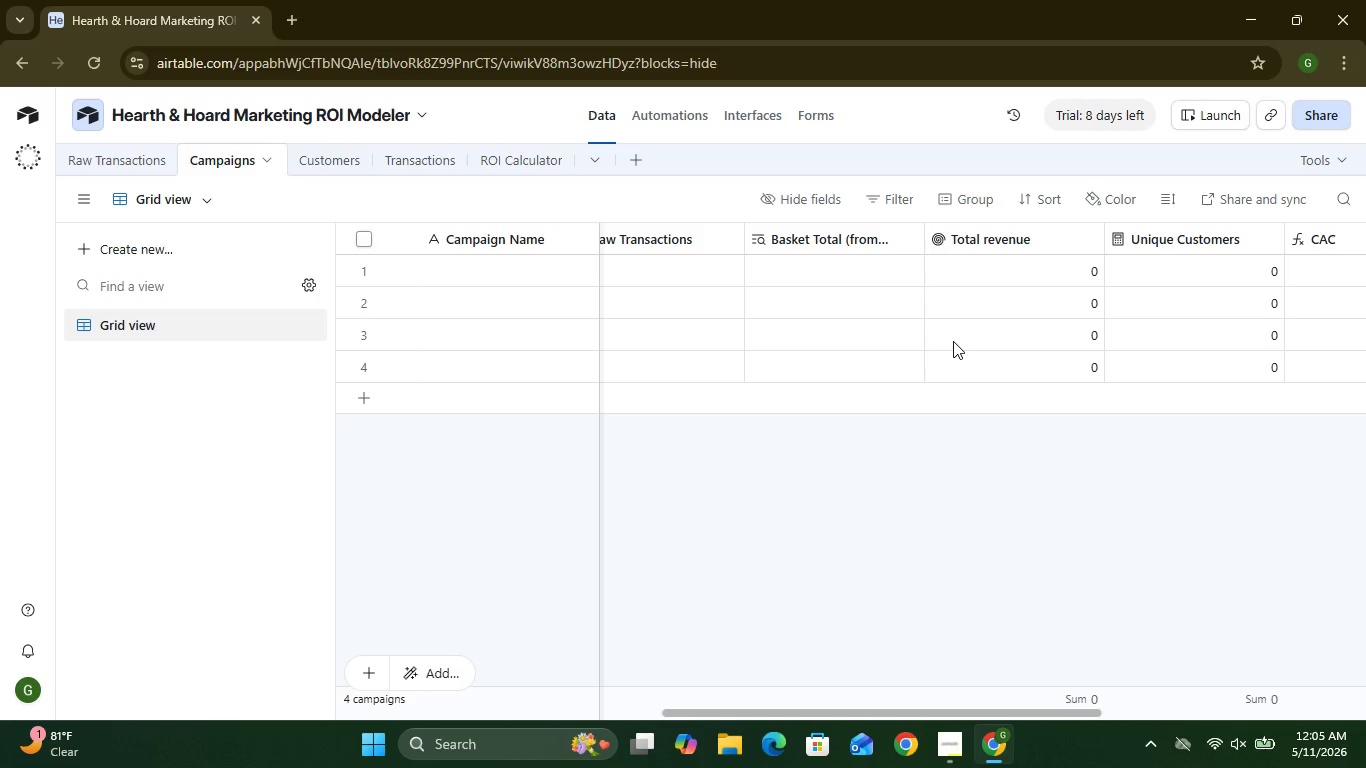 
left_click([456, 160])
 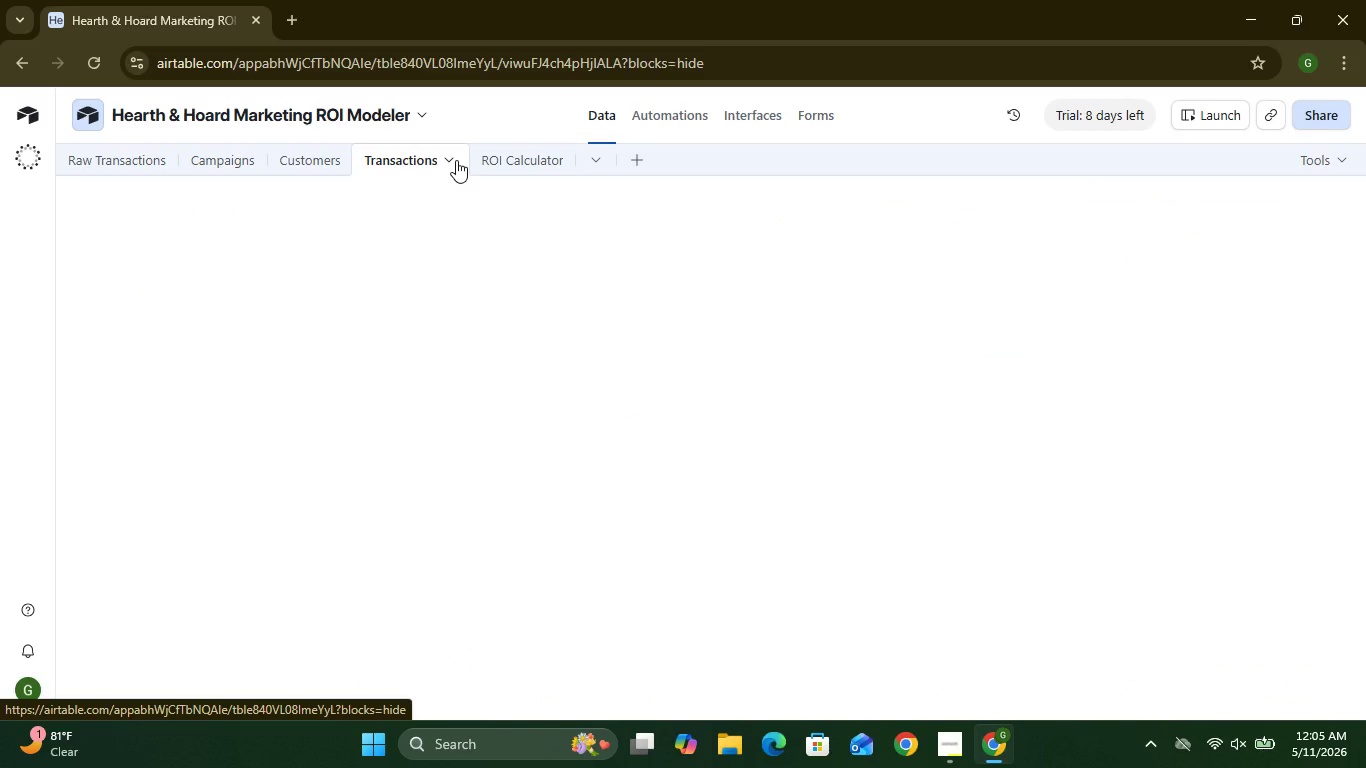 
left_click([456, 160])
 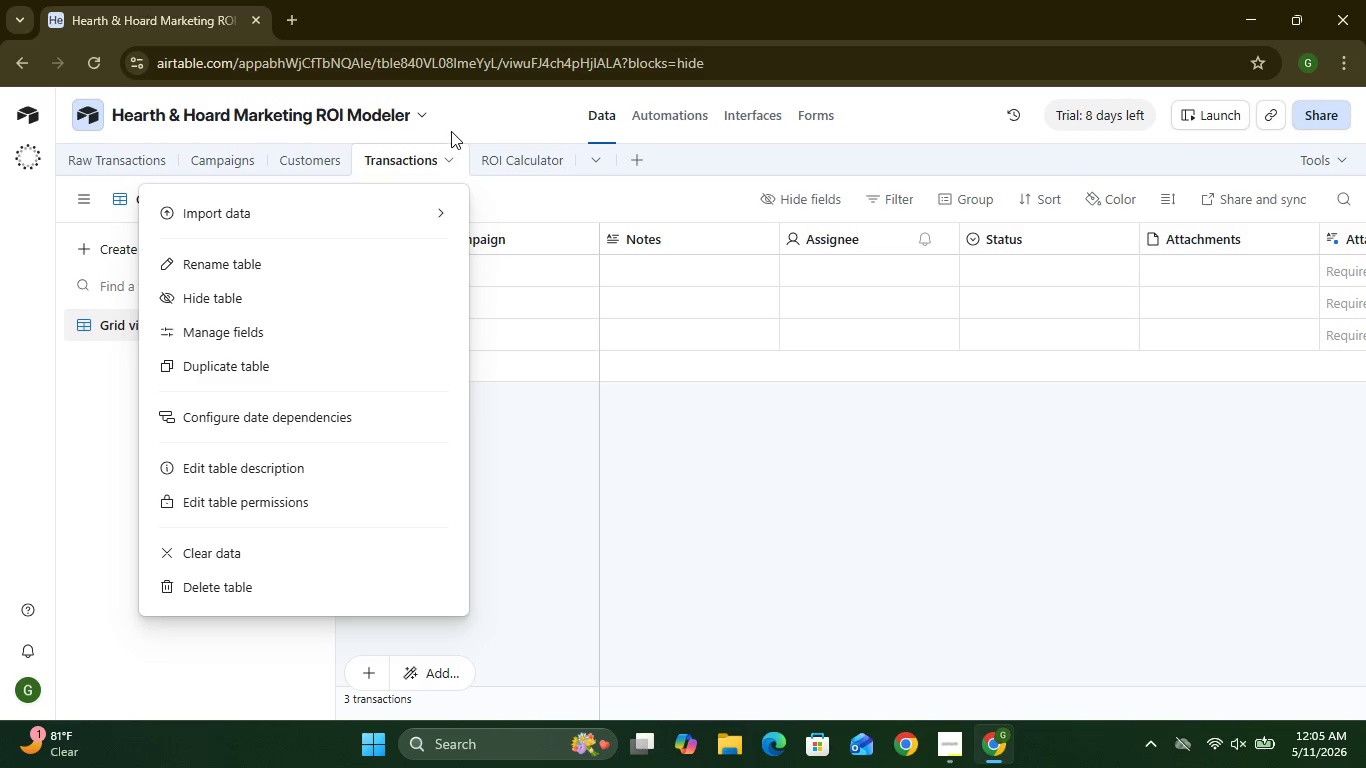 
wait(14.08)
 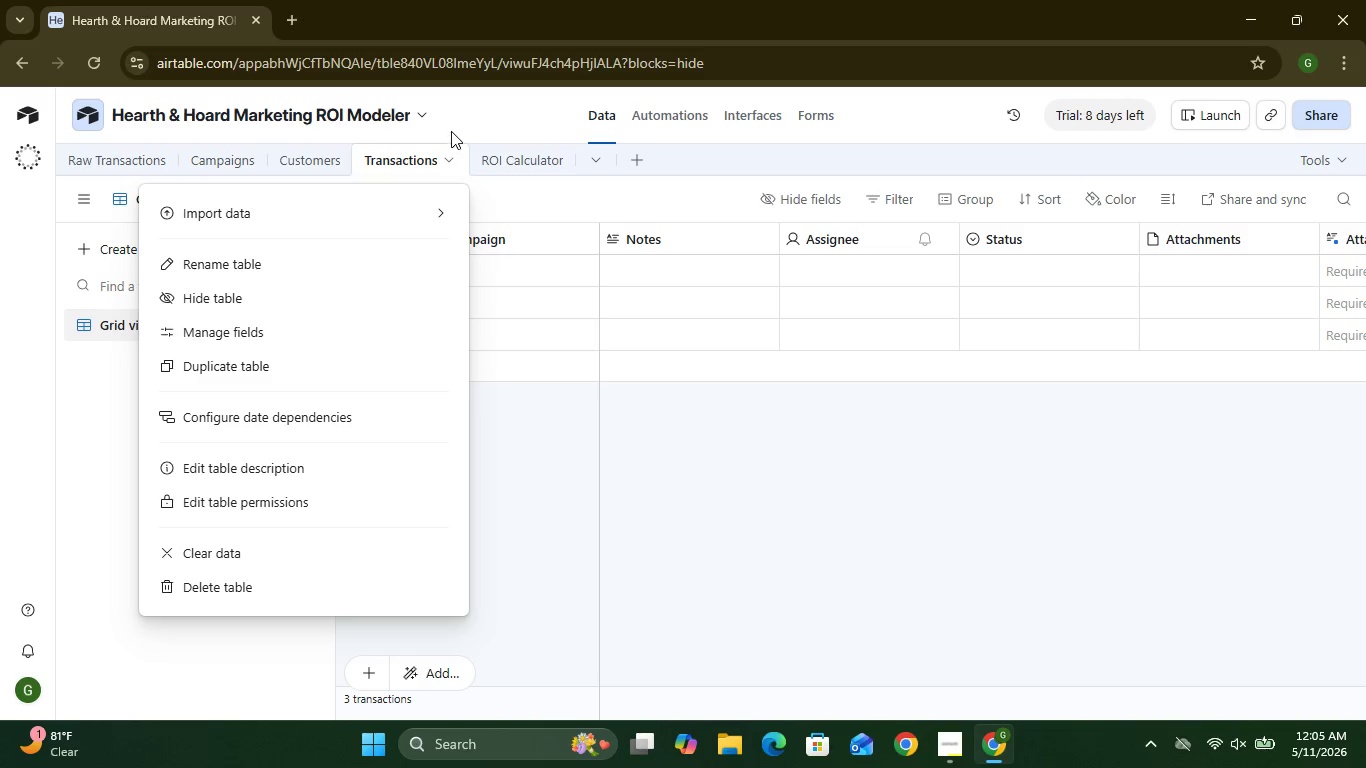 
left_click([231, 595])
 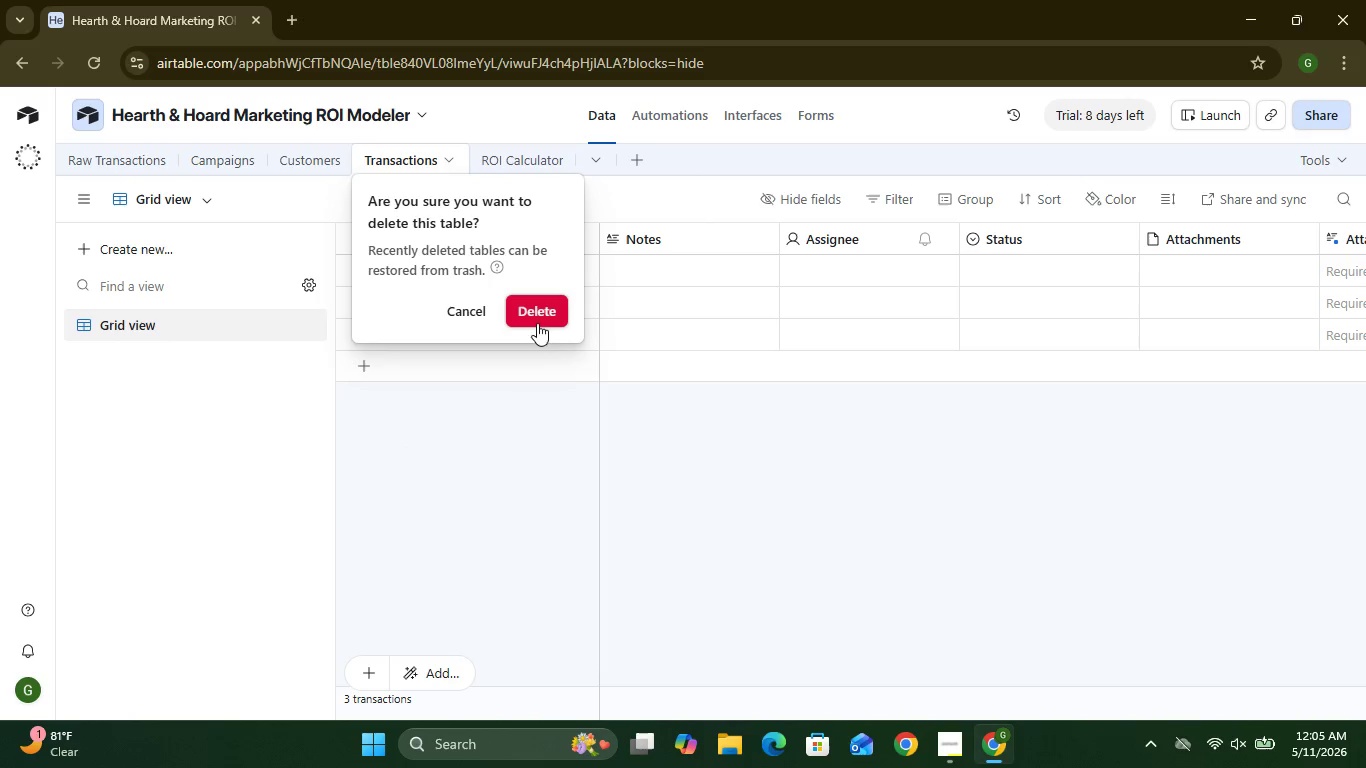 
left_click([536, 320])
 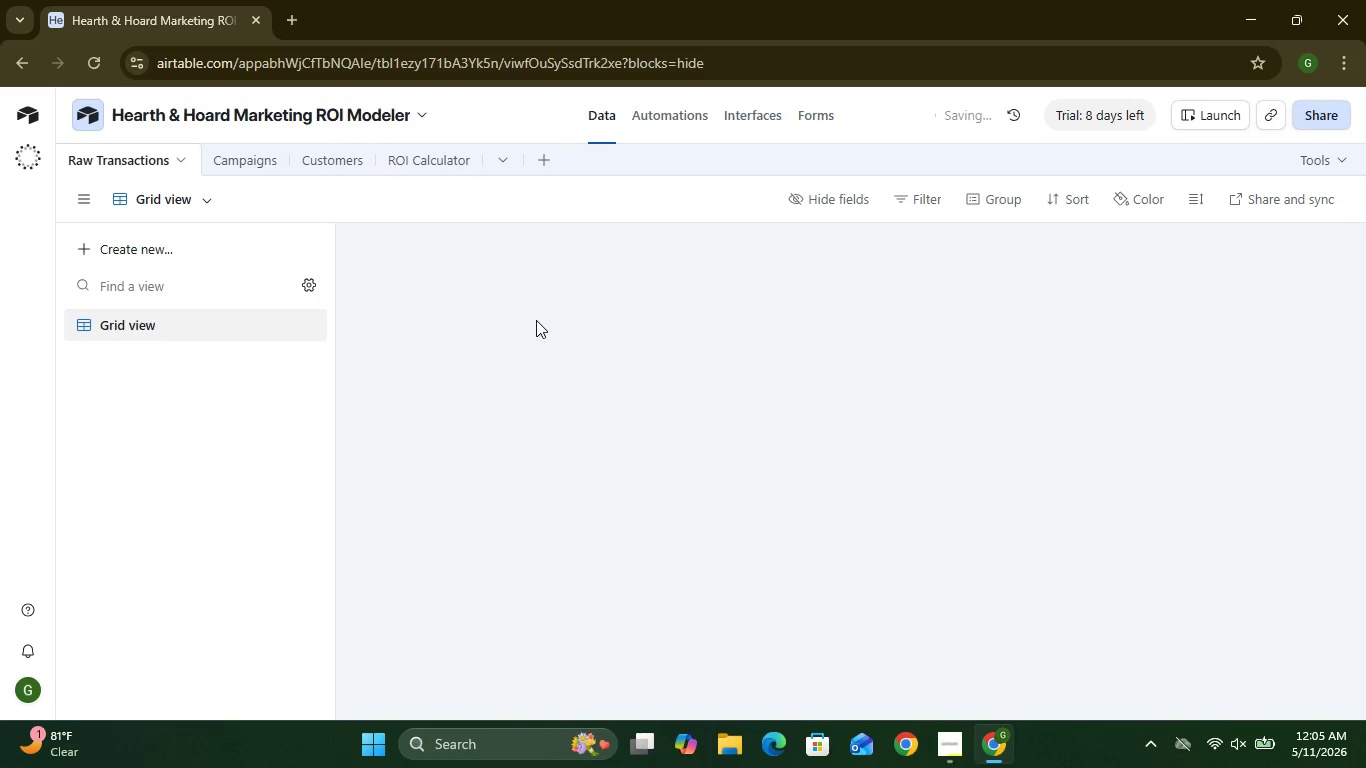 
left_click([351, 161])
 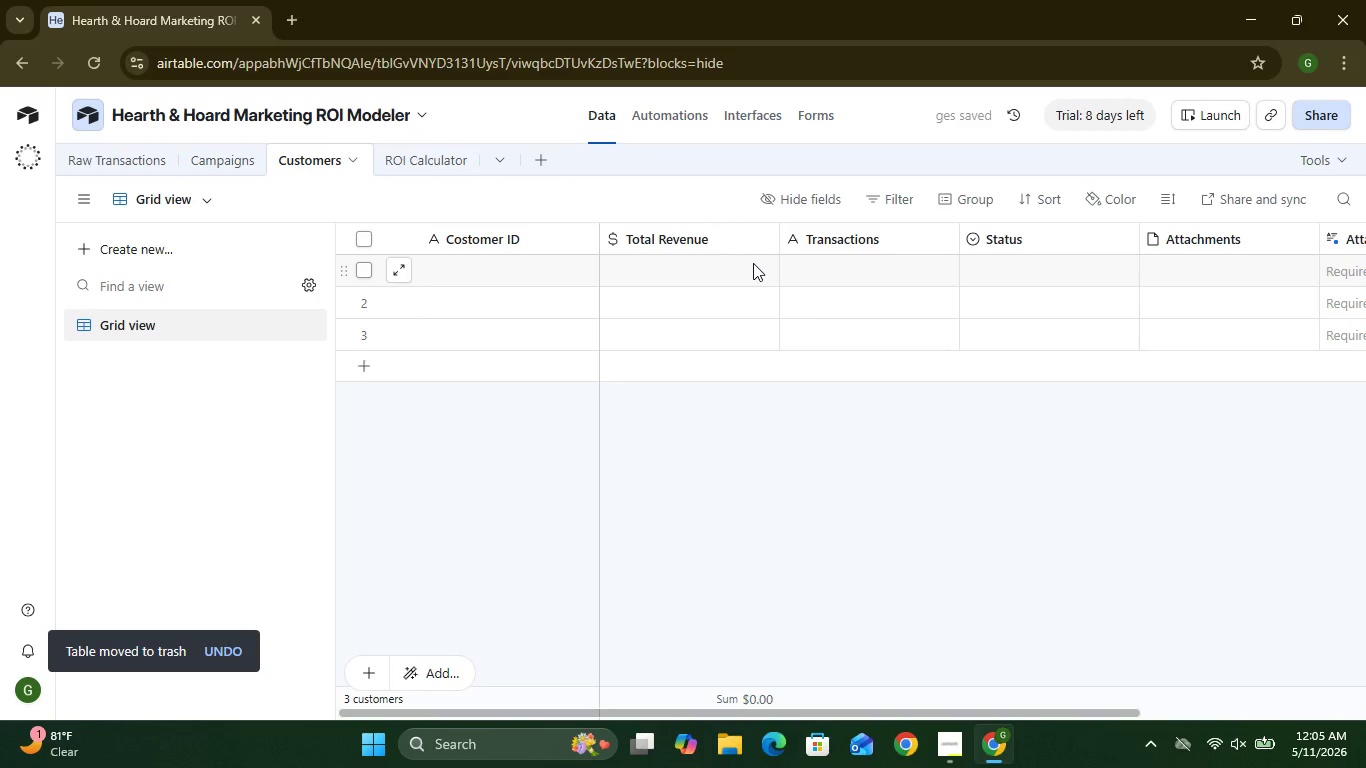 
wait(5.34)
 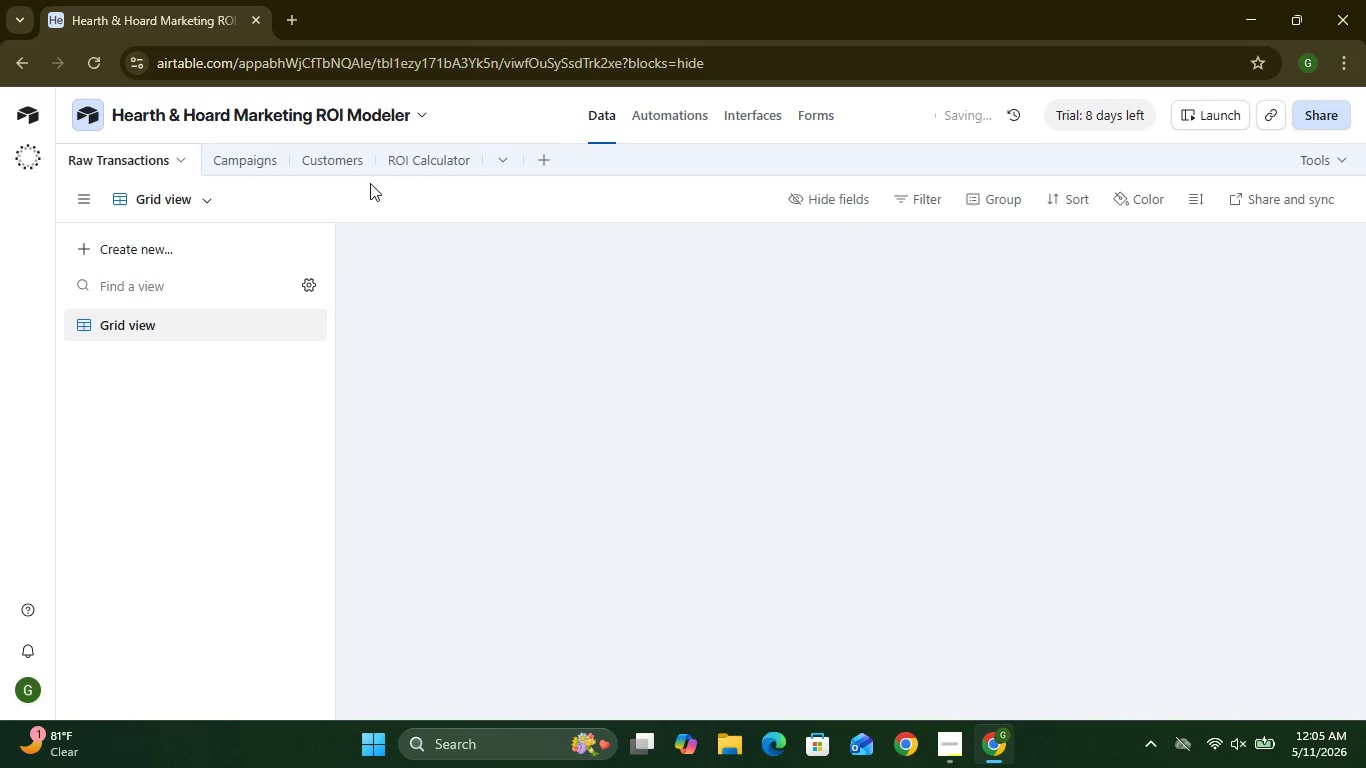 
left_click([760, 240])
 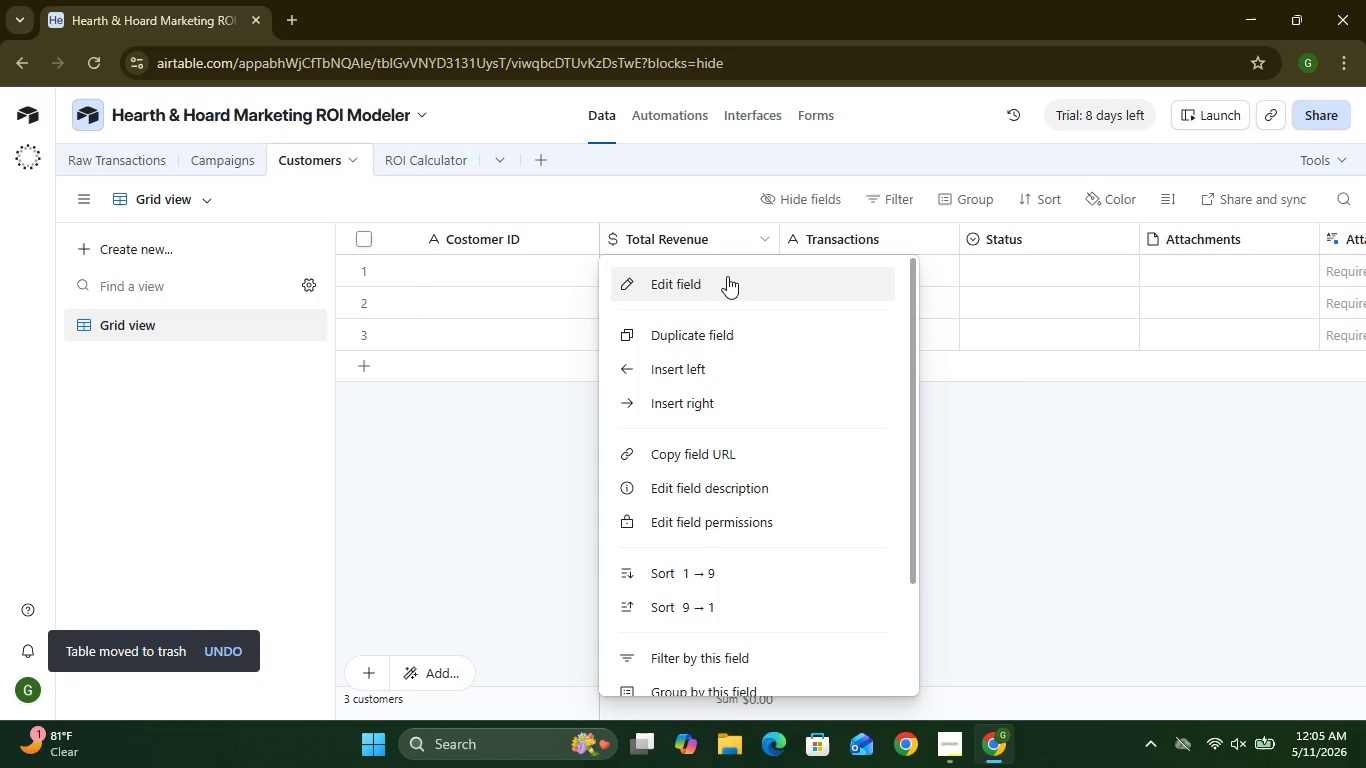 
left_click([724, 284])
 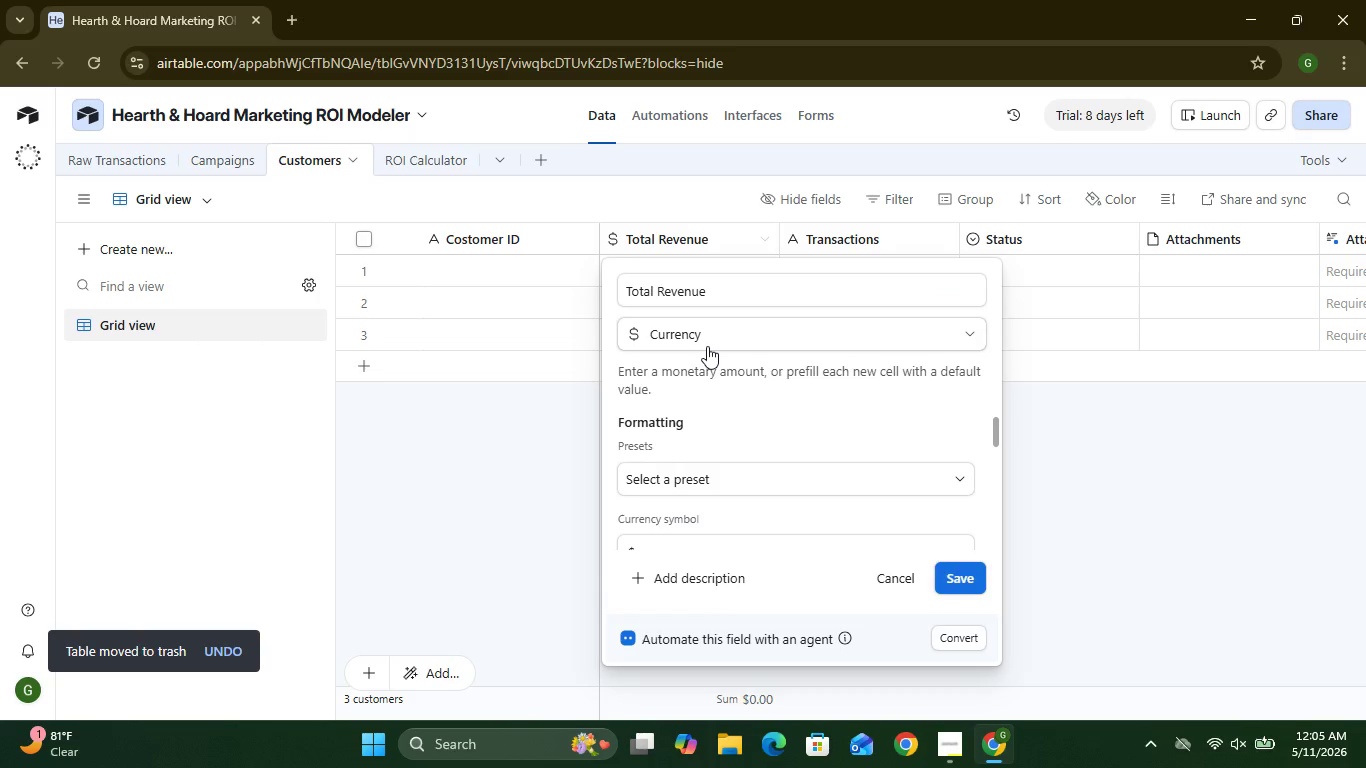 
left_click([707, 346])
 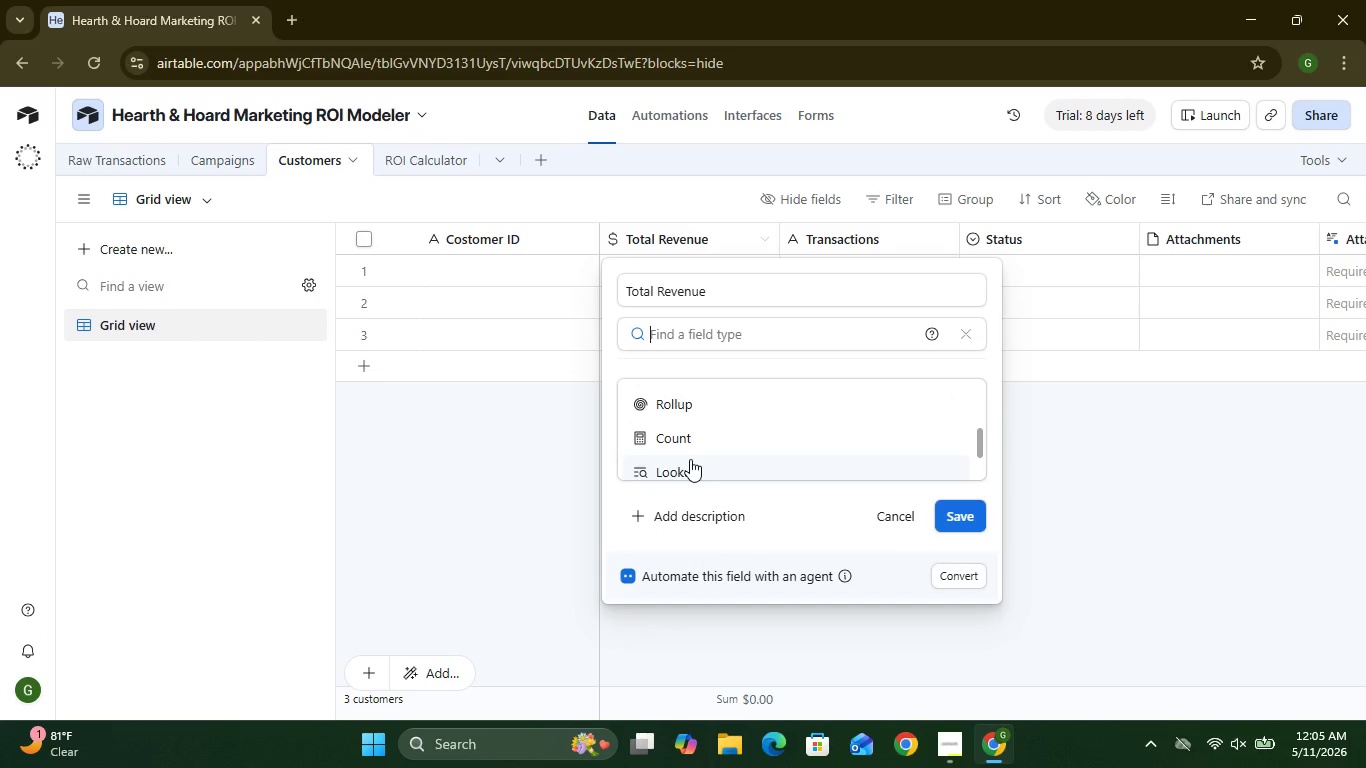 
left_click([668, 406])
 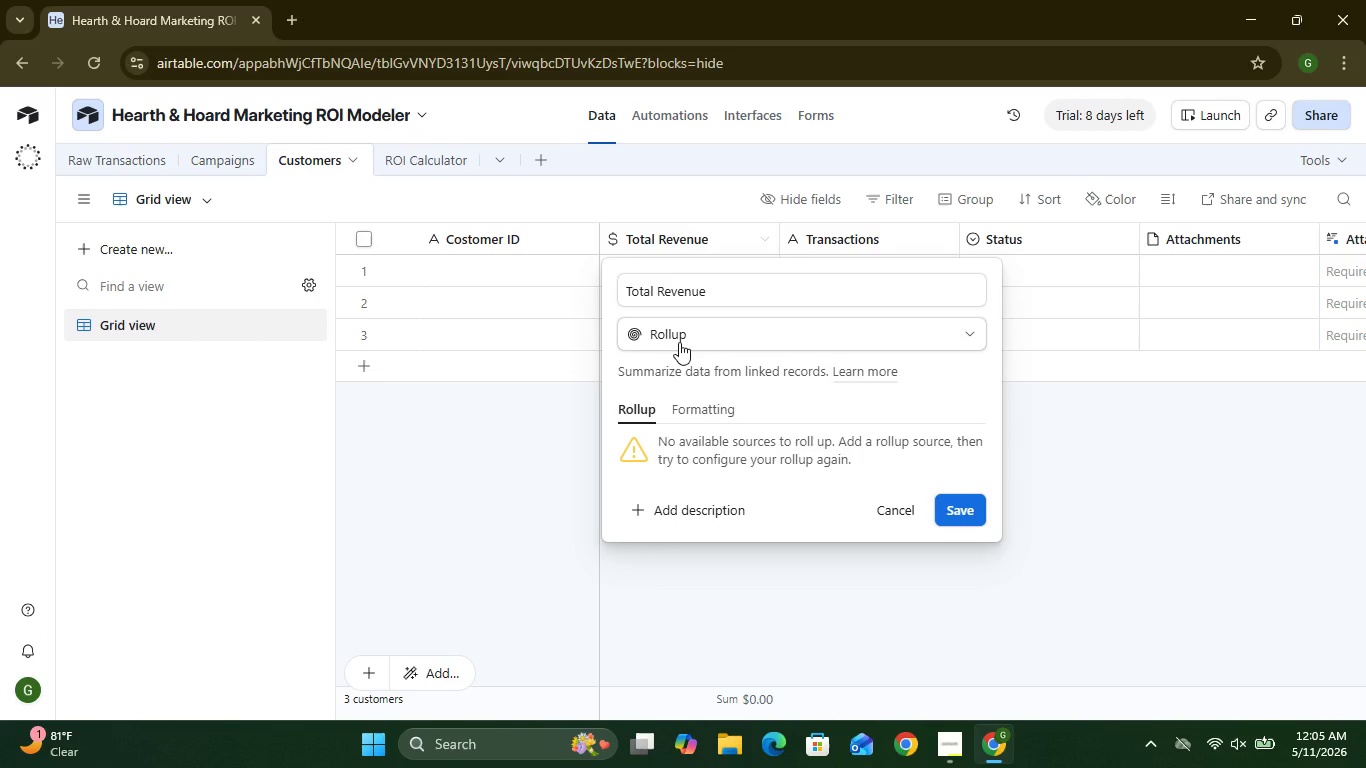 
wait(6.25)
 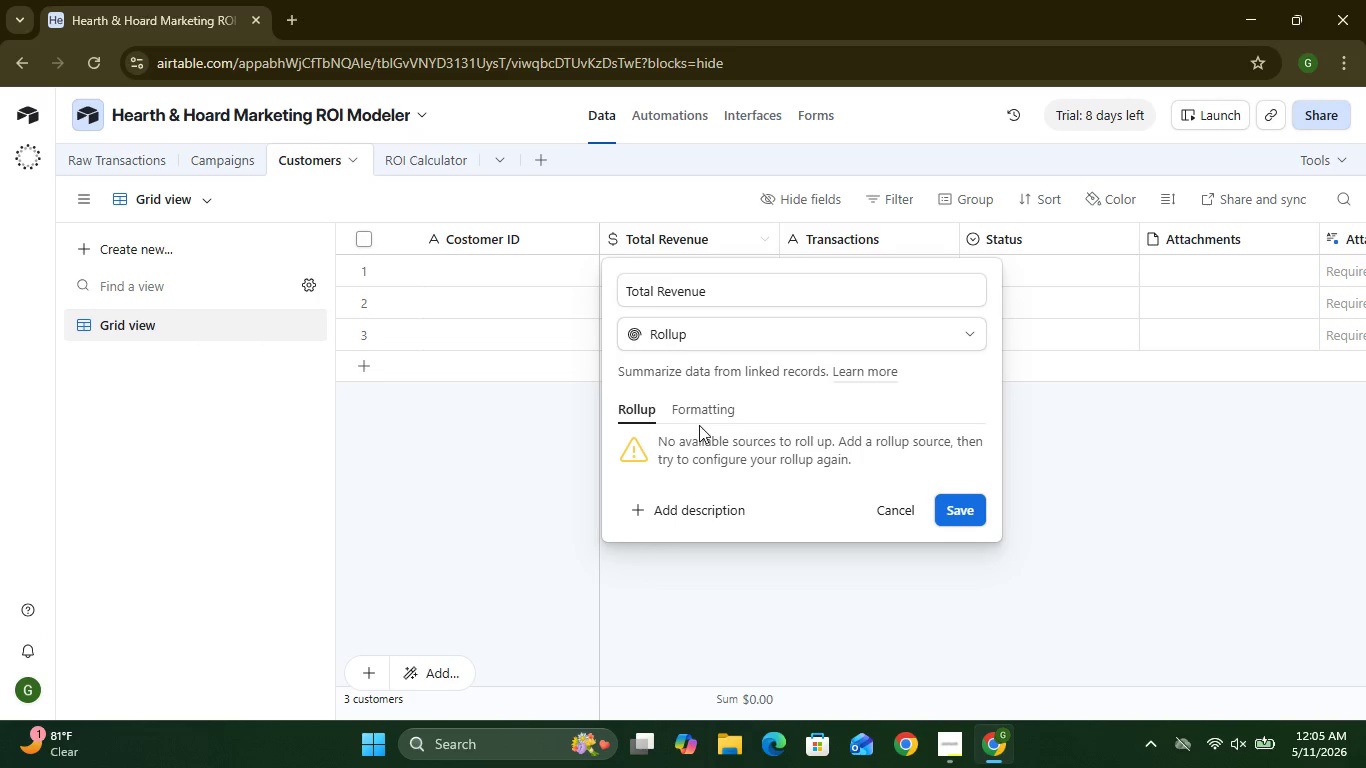 
left_click([154, 161])
 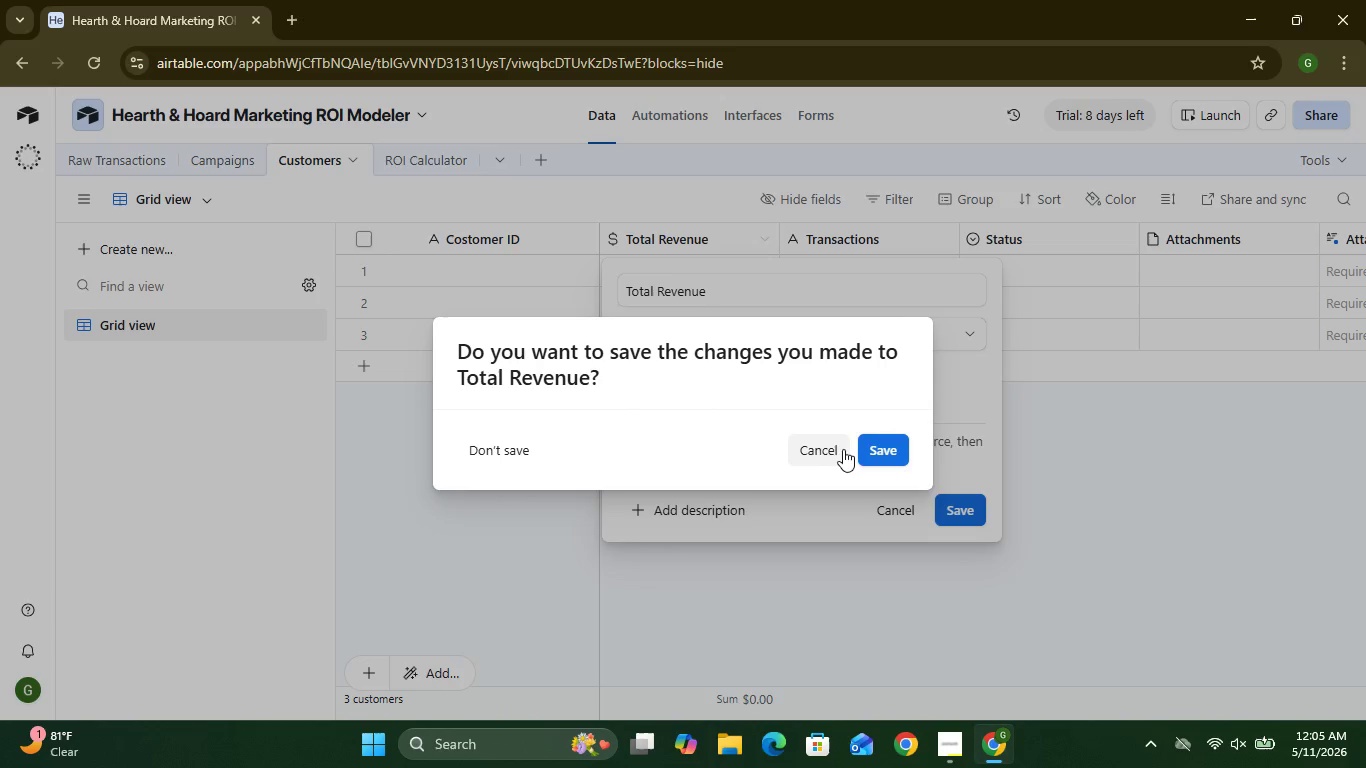 
left_click([842, 454])
 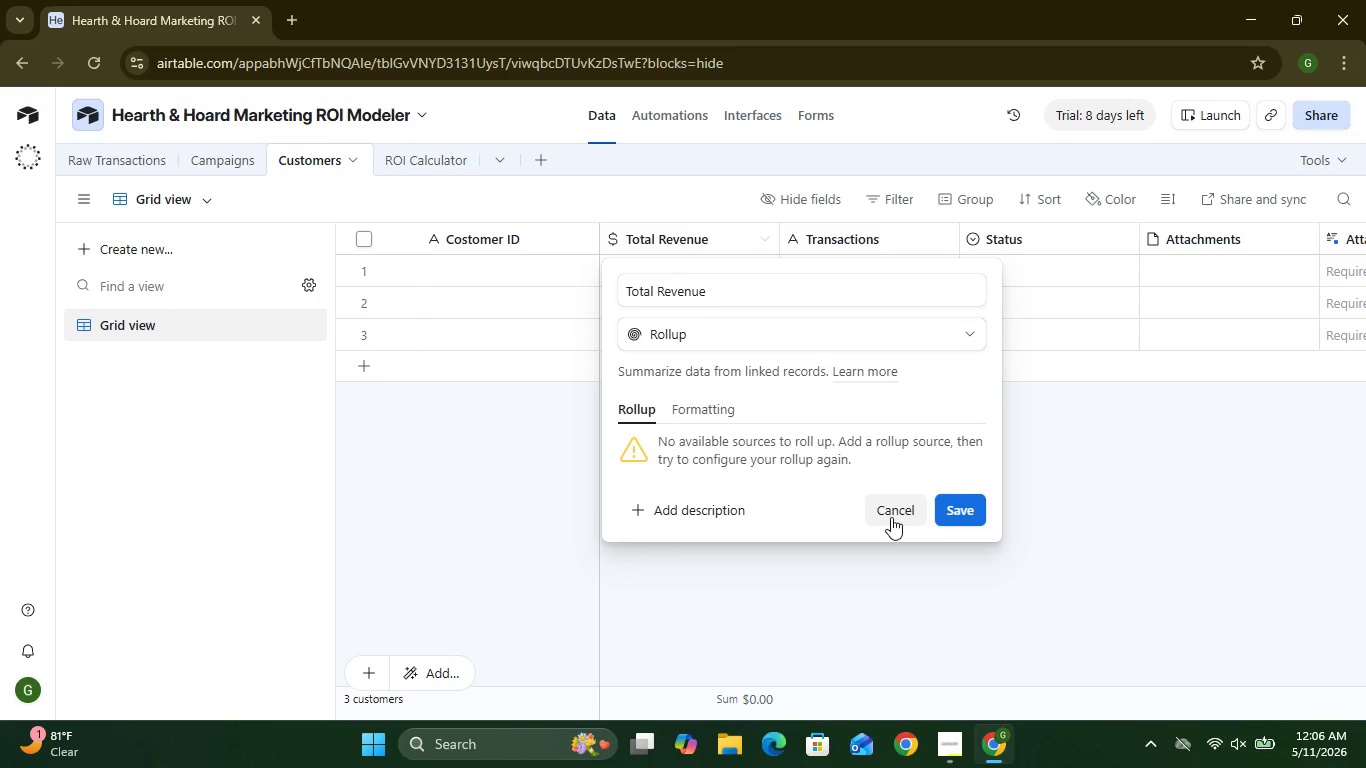 
left_click([891, 517])
 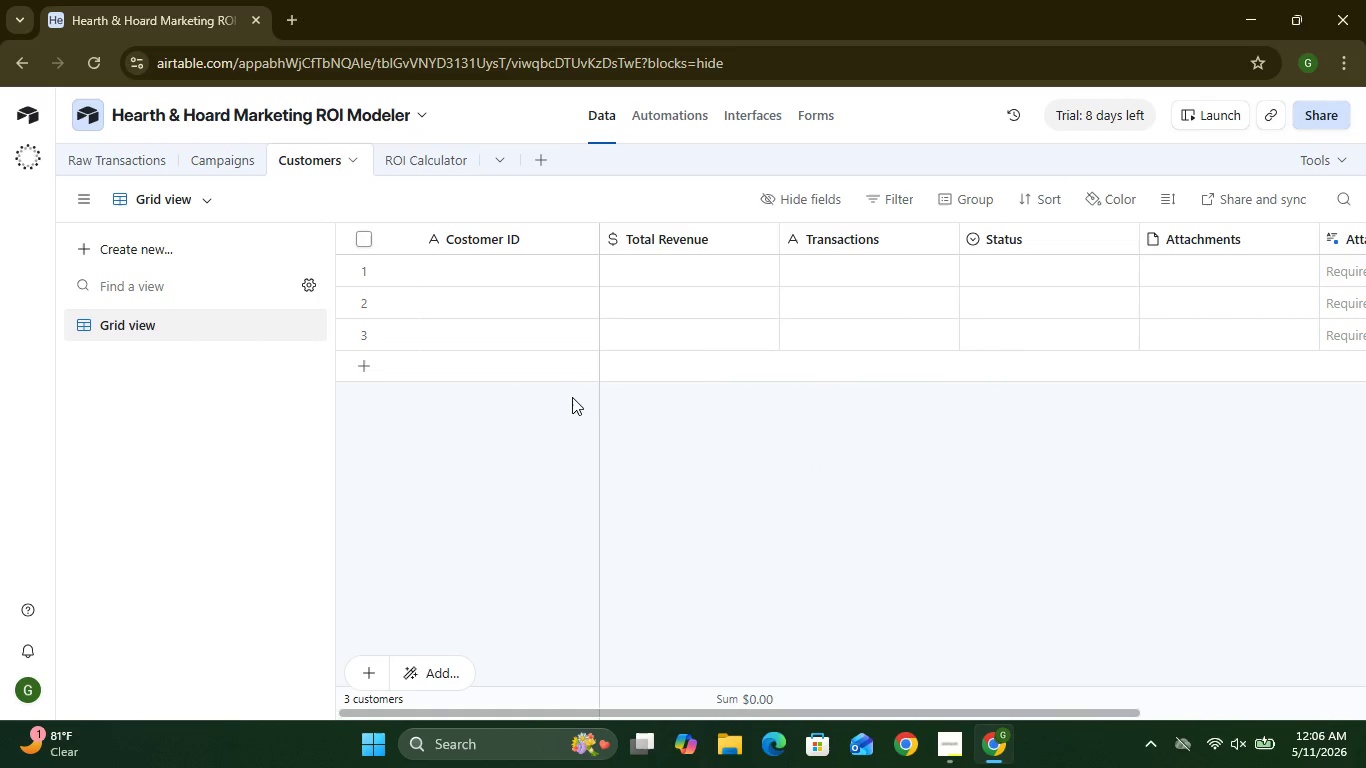 
wait(7.28)
 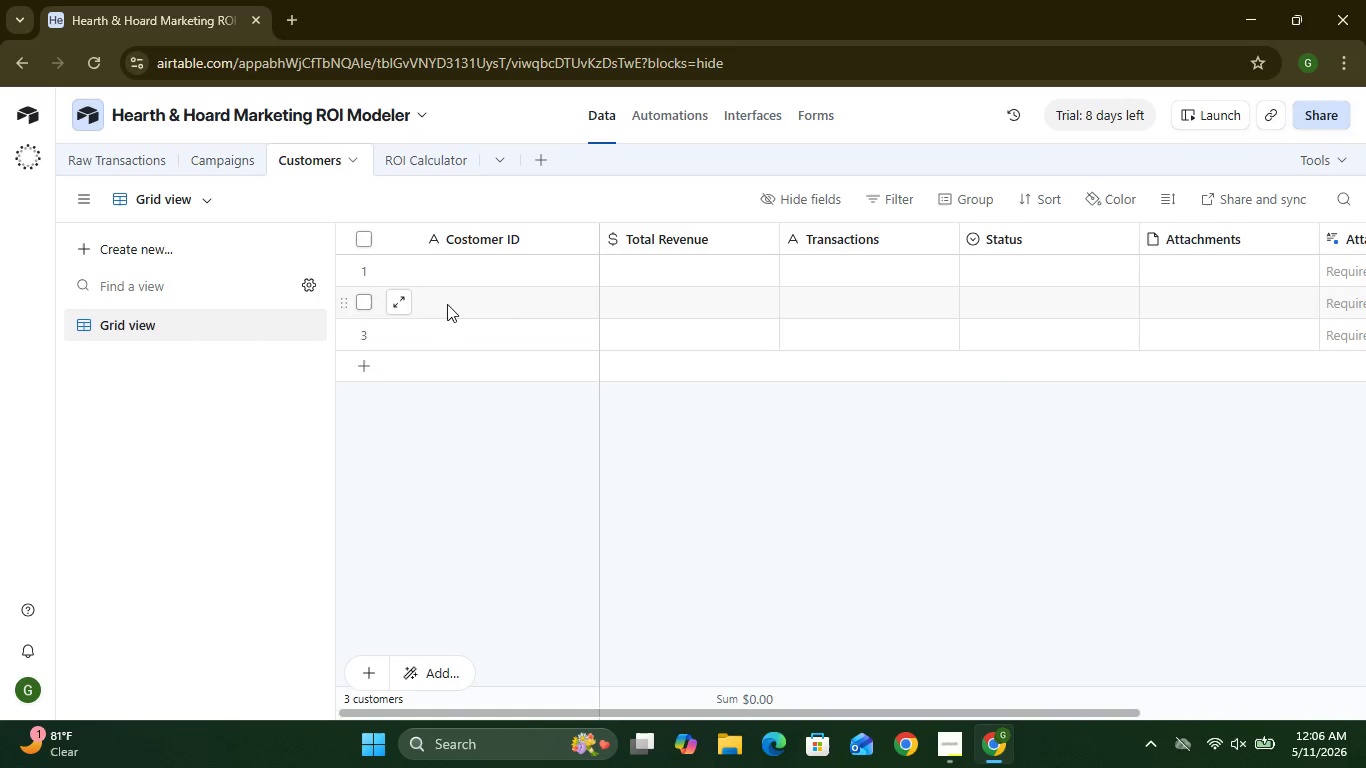 
left_click([234, 158])
 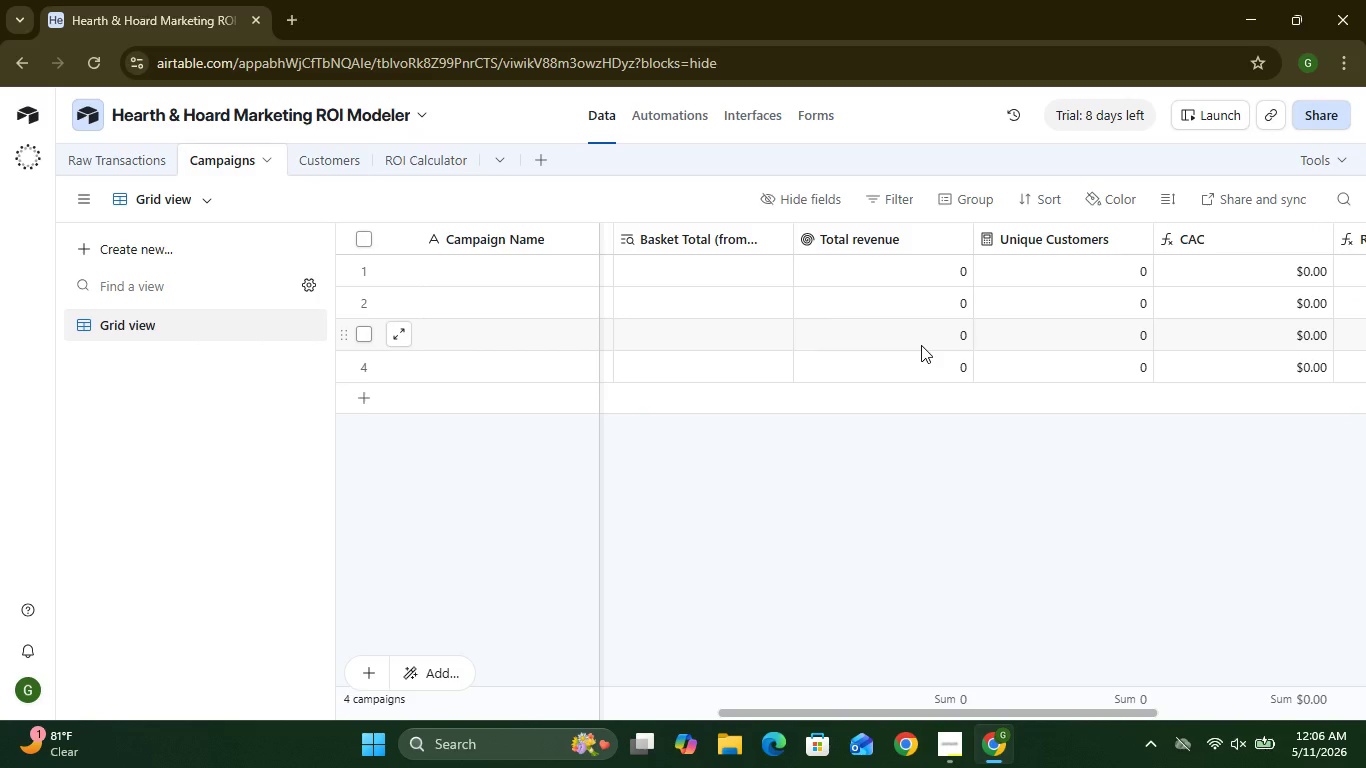 
left_click([958, 245])
 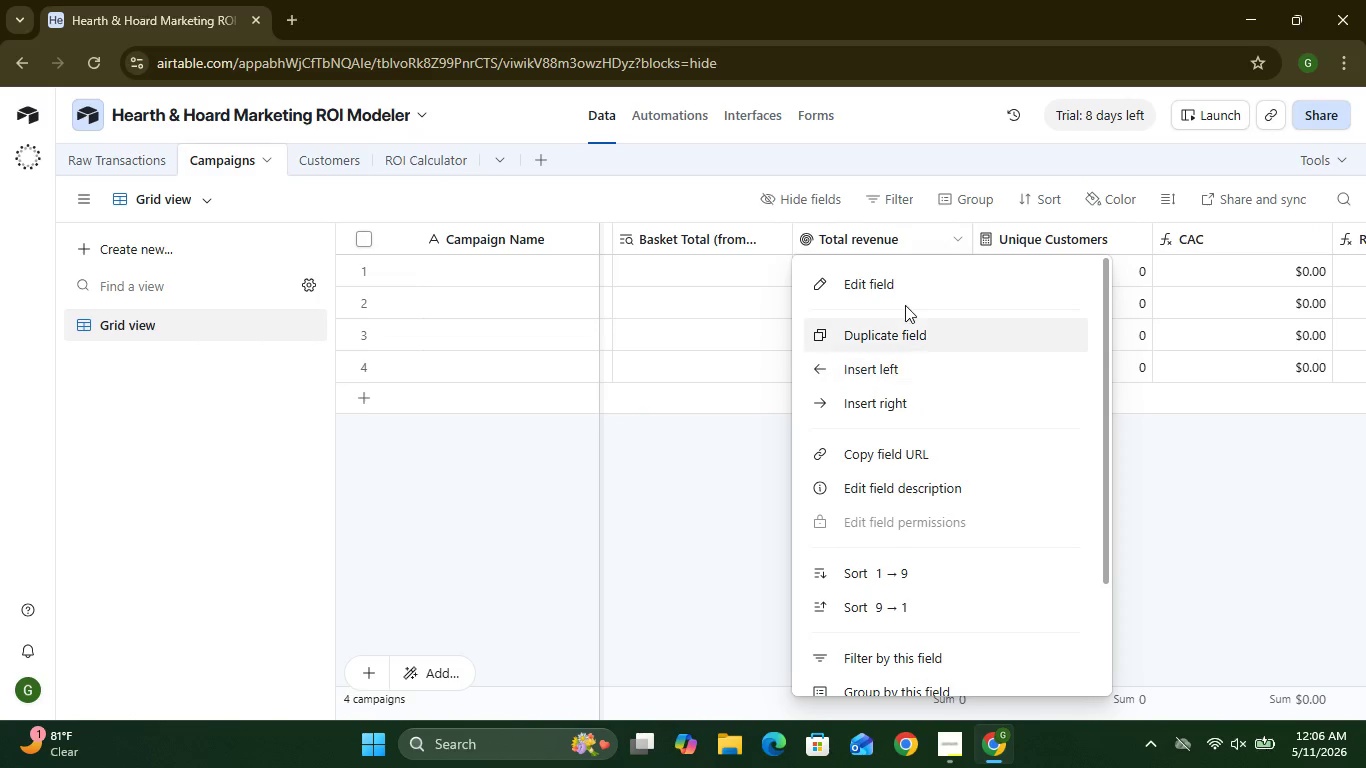 
left_click([902, 287])
 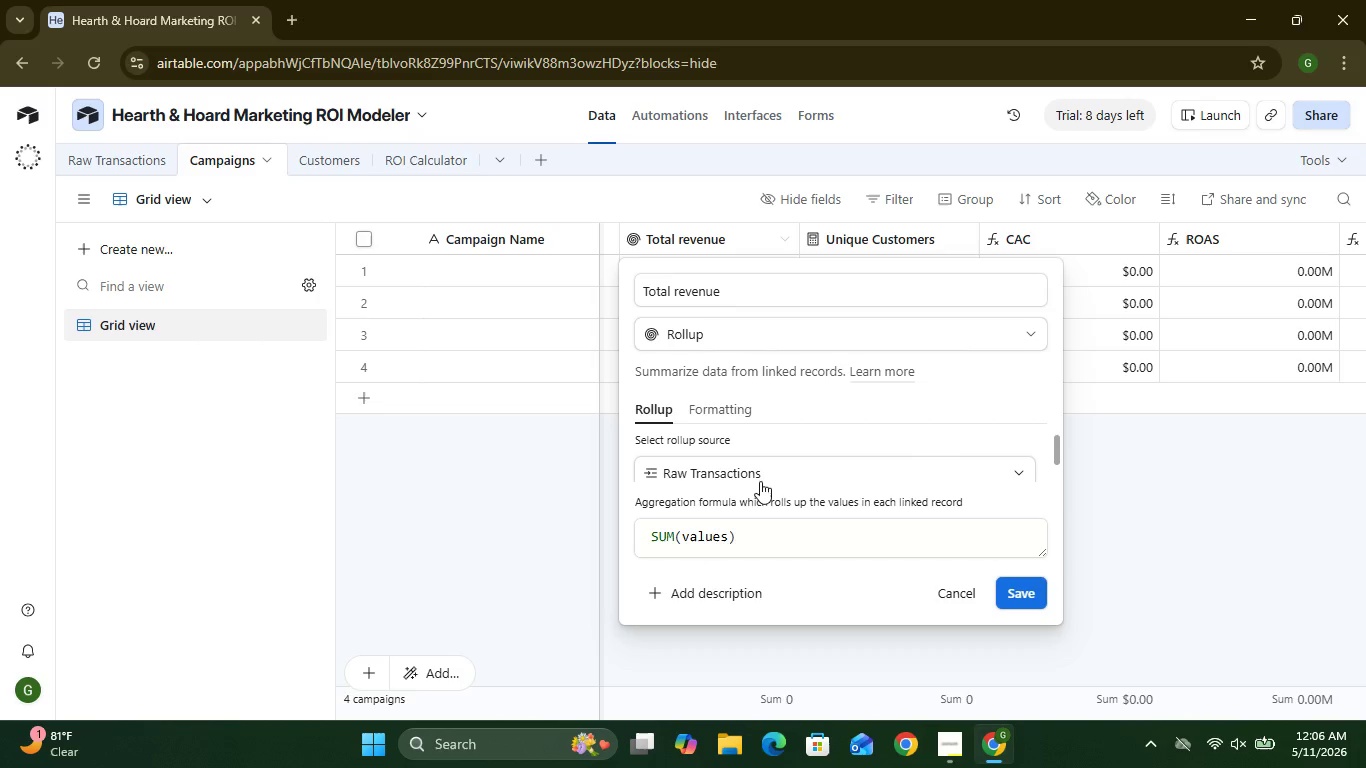 
left_click([845, 483])
 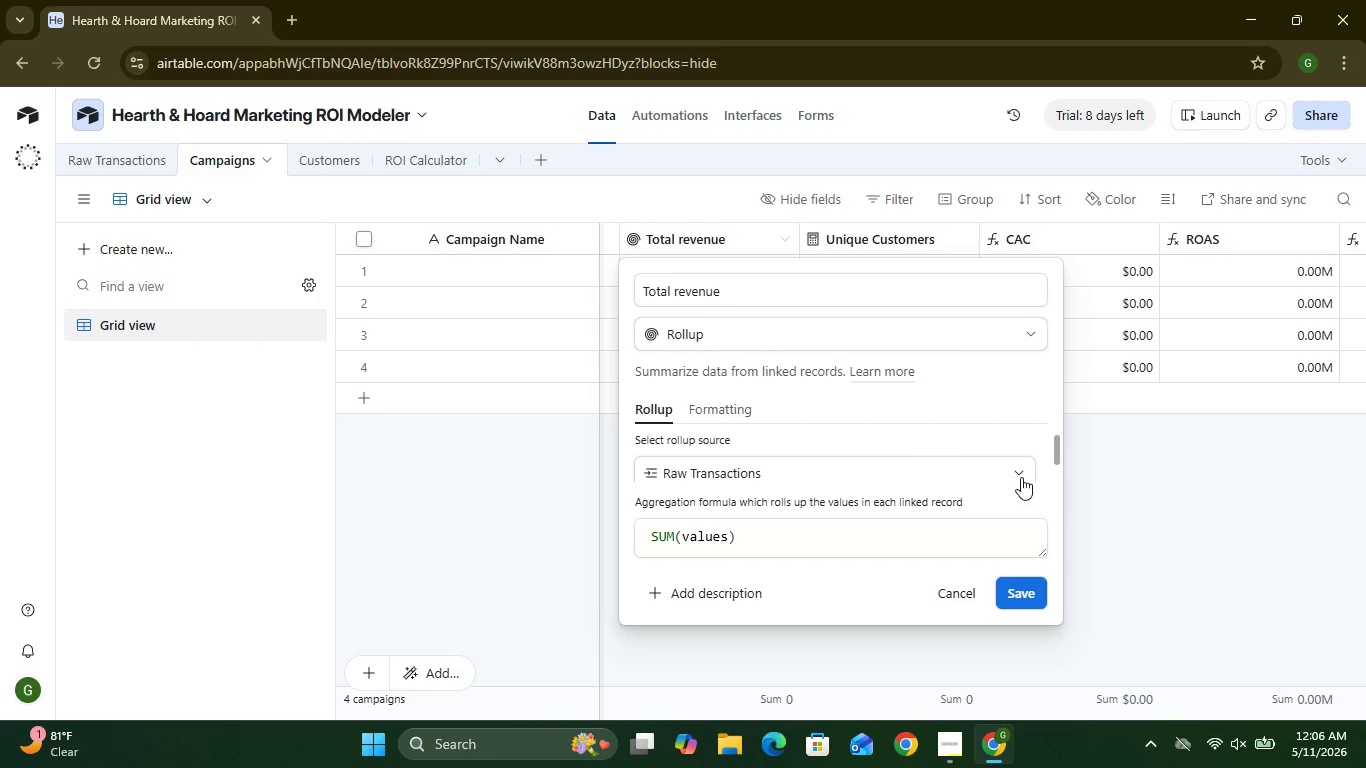 
left_click([1021, 477])
 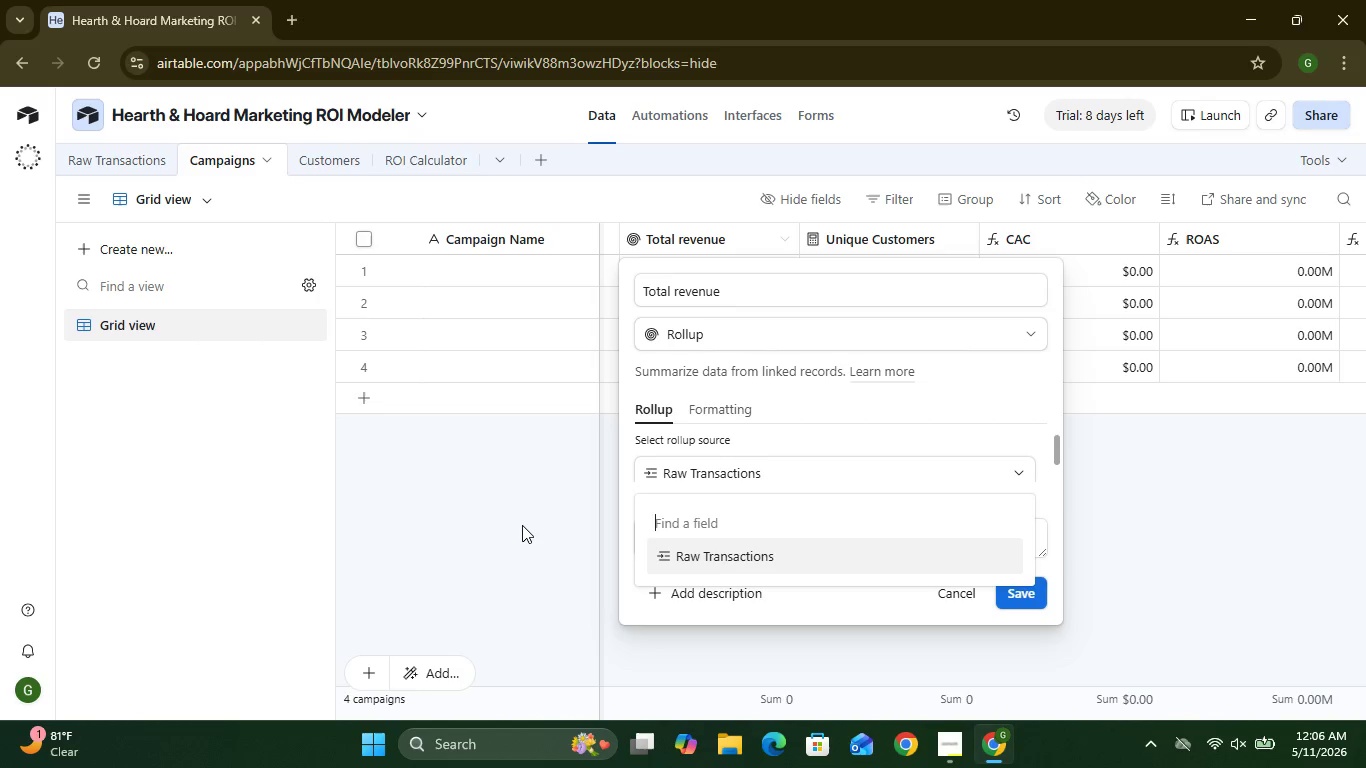 
left_click([522, 525])
 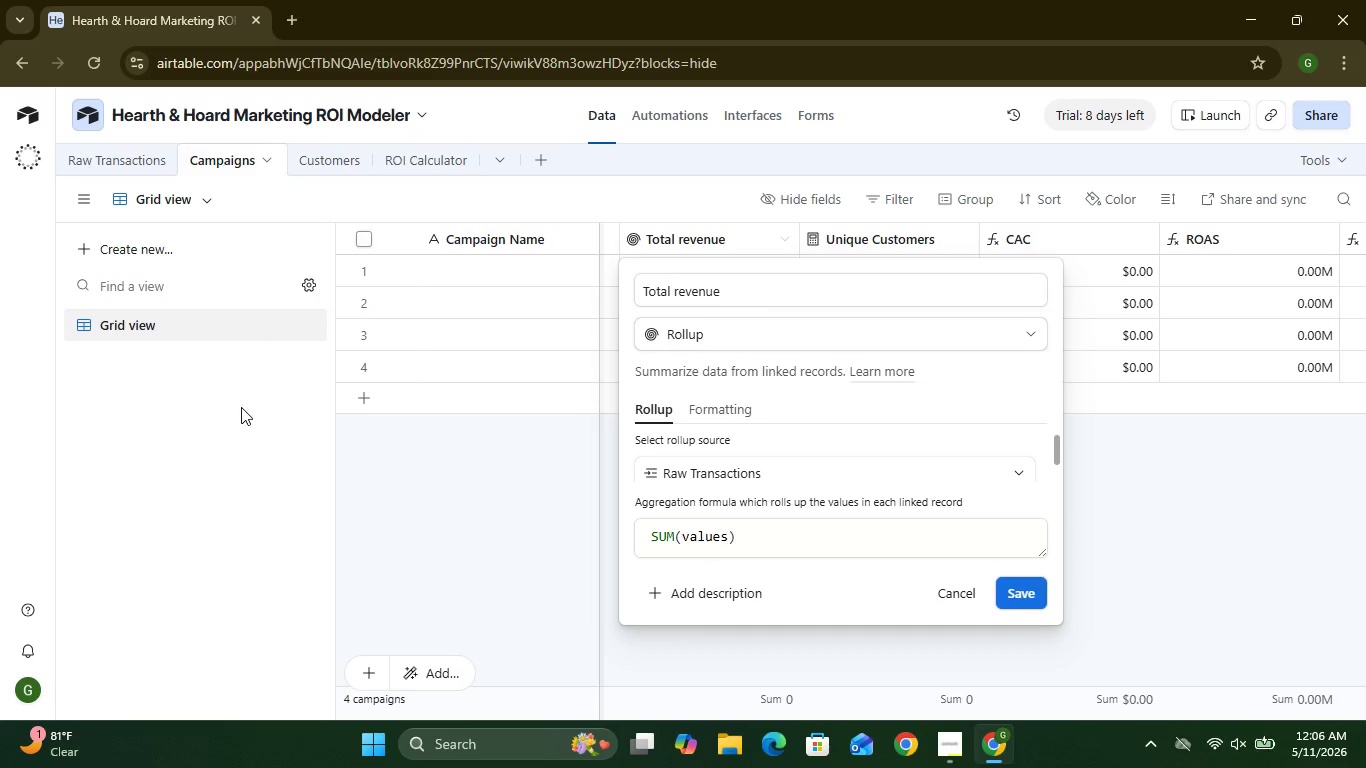 
left_click([177, 440])
 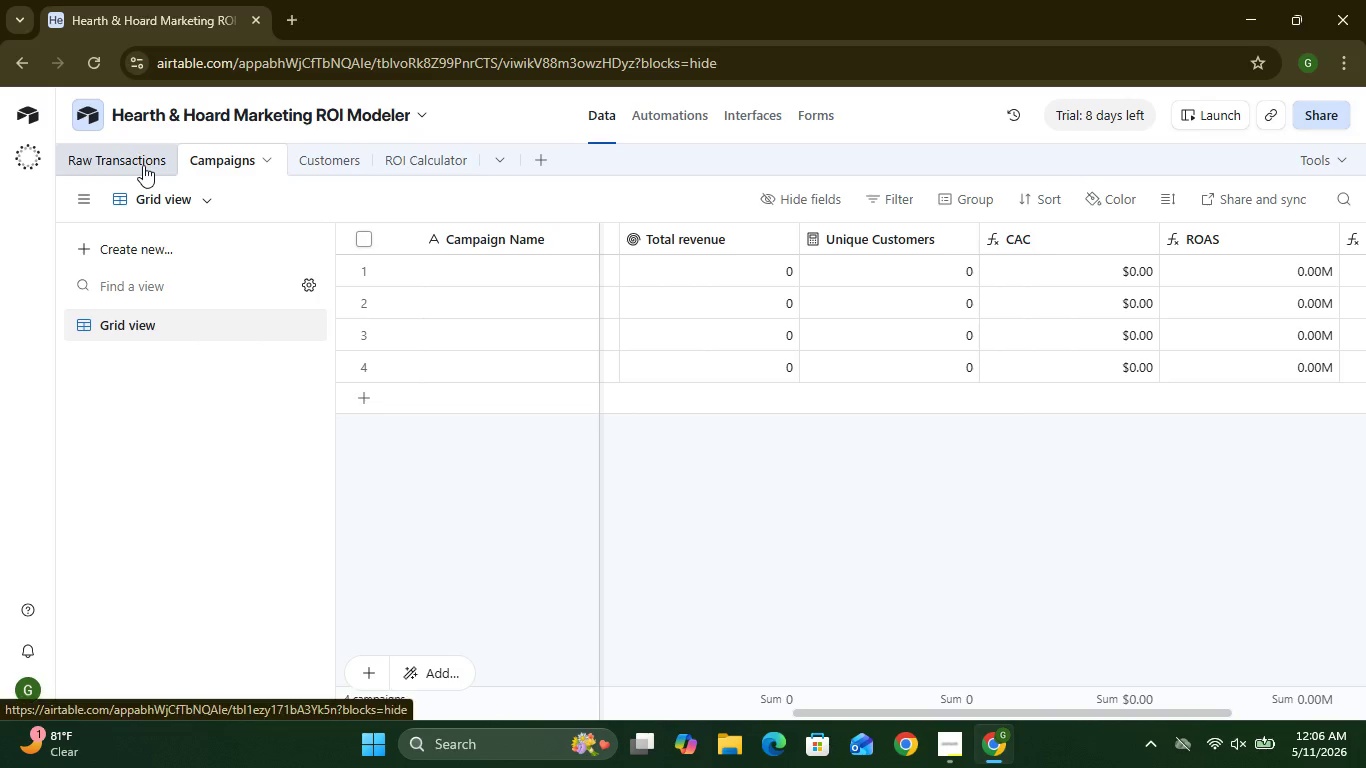 
left_click([143, 165])
 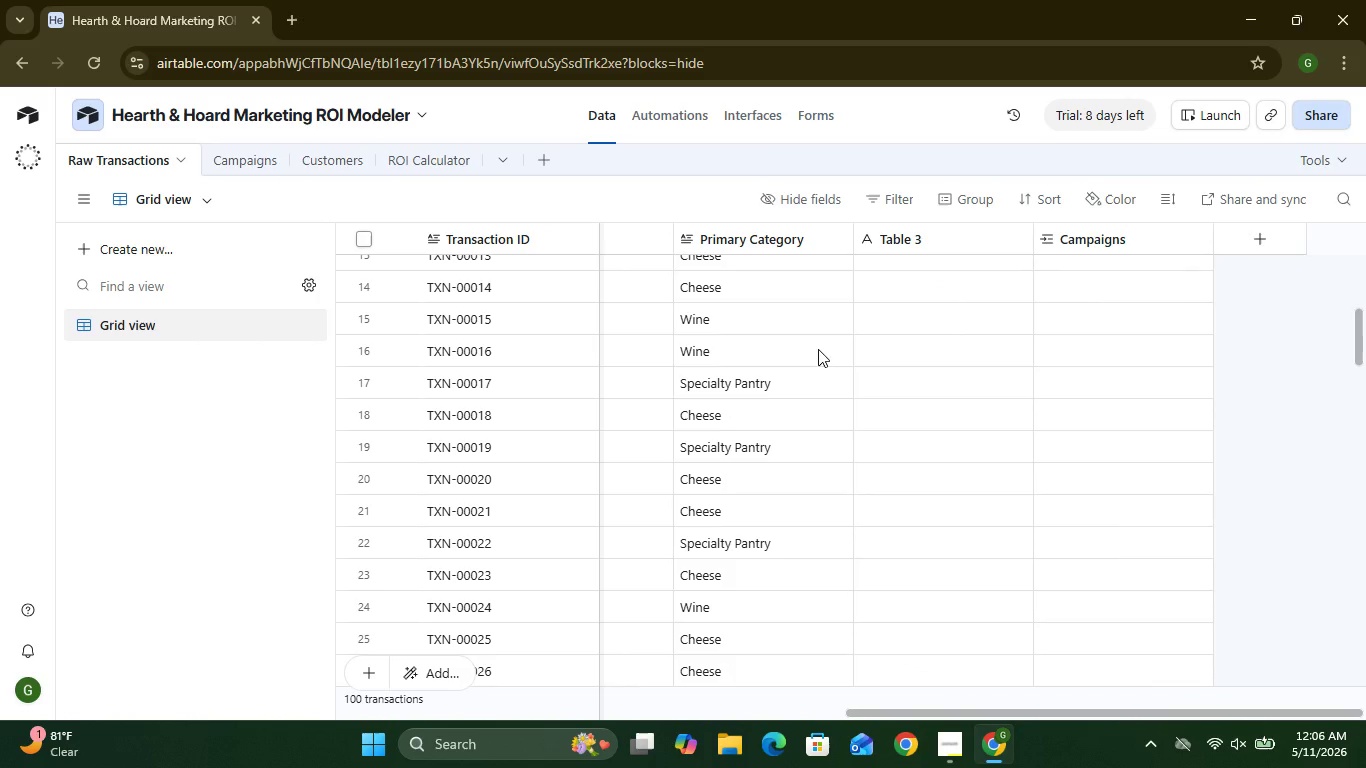 
wait(17.41)
 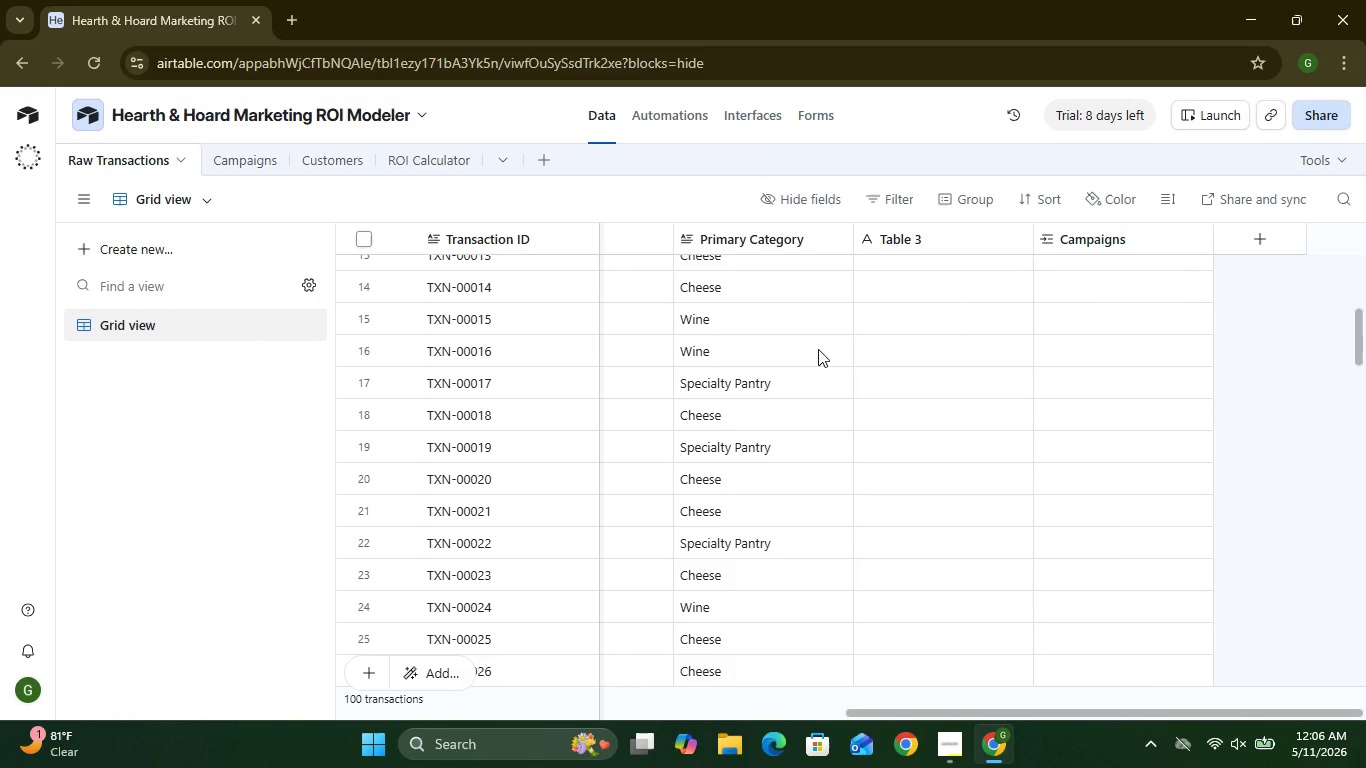 
left_click([326, 171])
 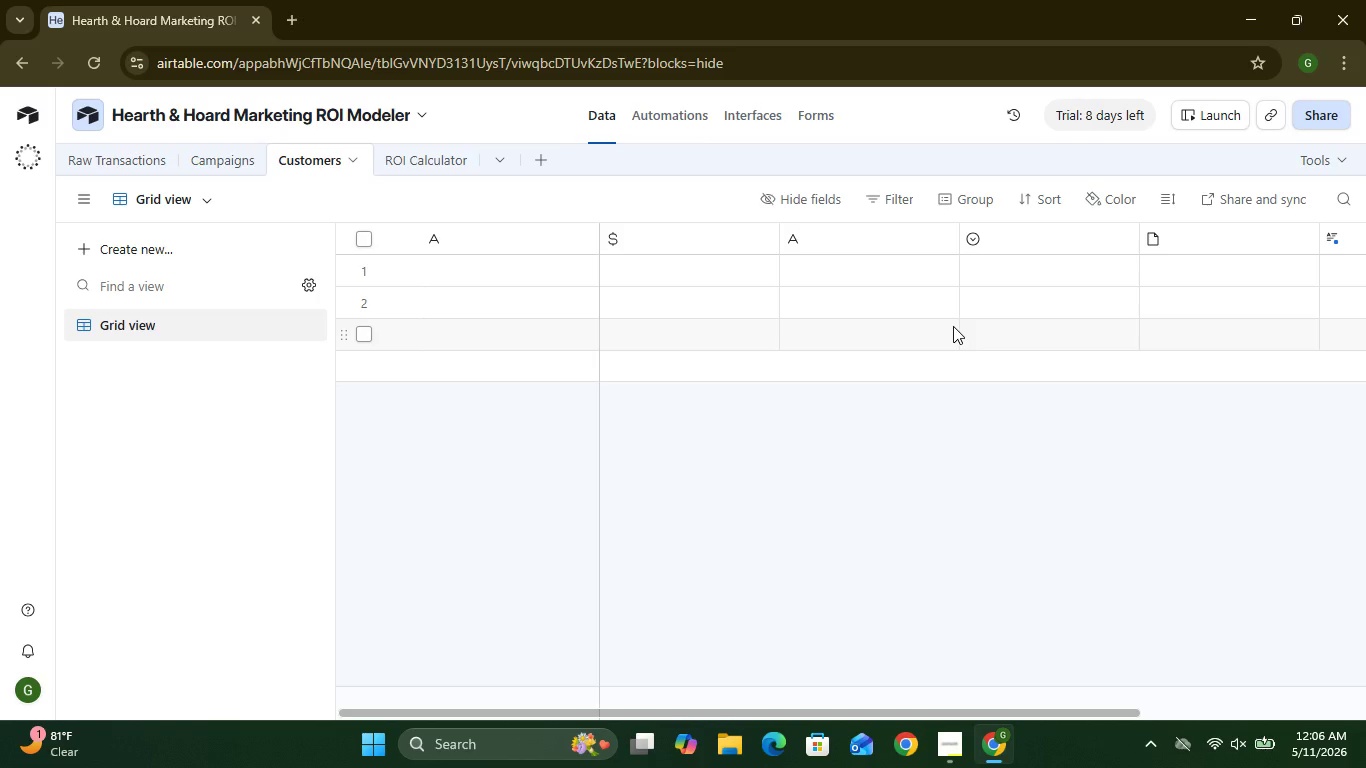 
mouse_move([875, 252])
 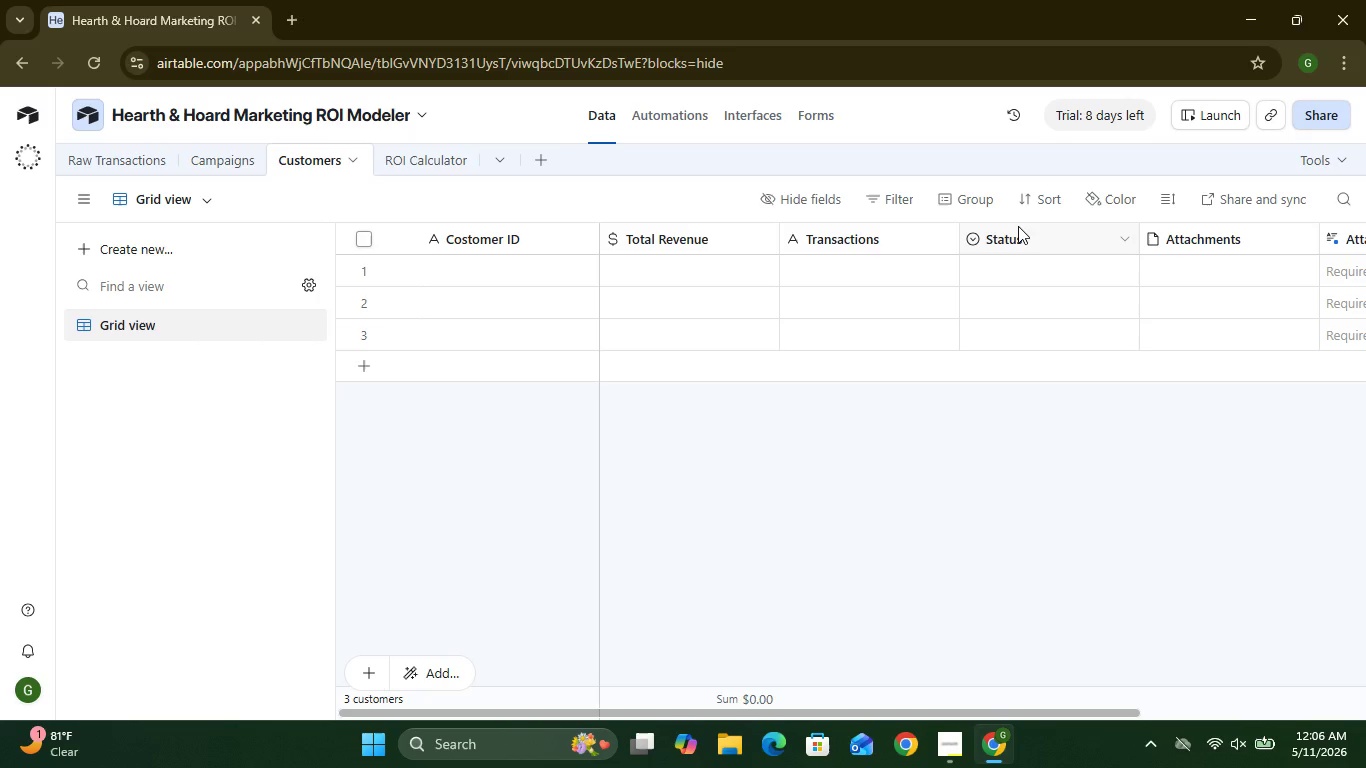 
double_click([1018, 226])
 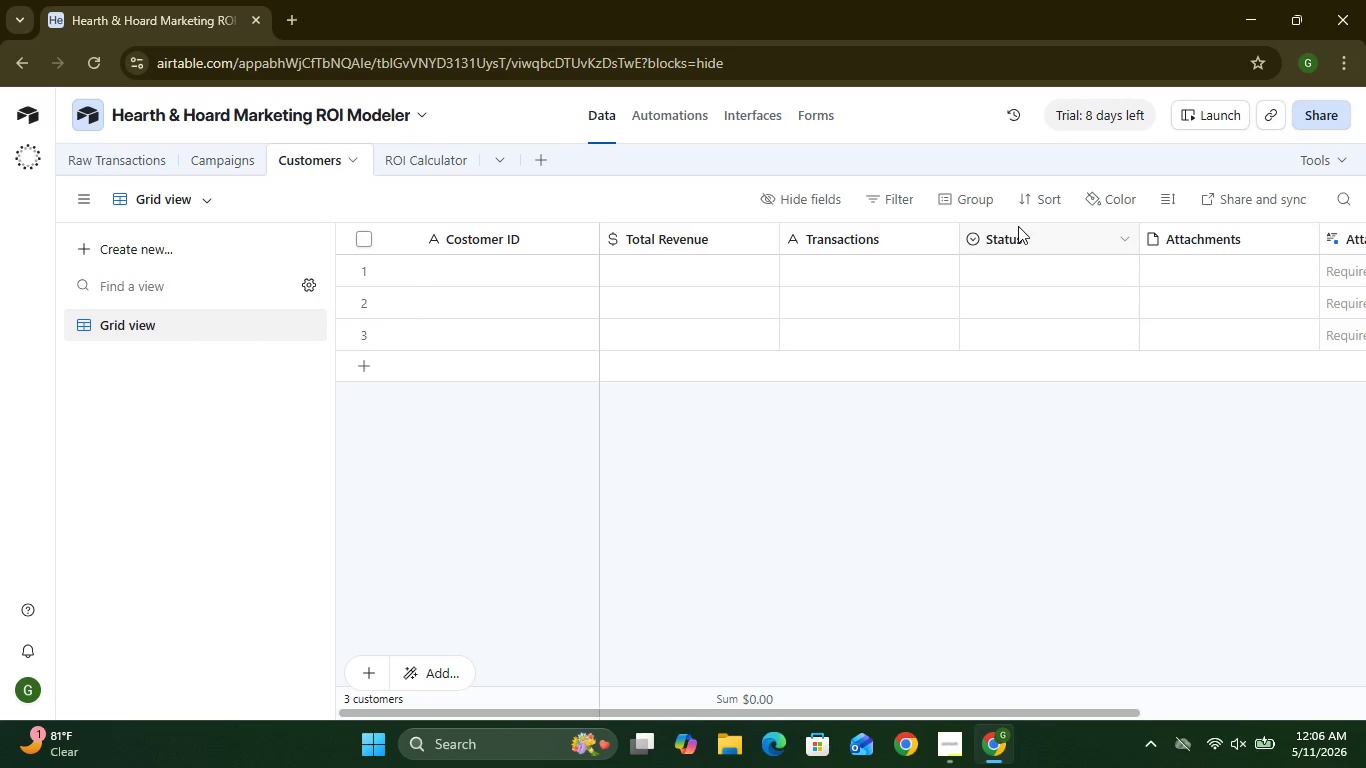 
triple_click([1018, 226])
 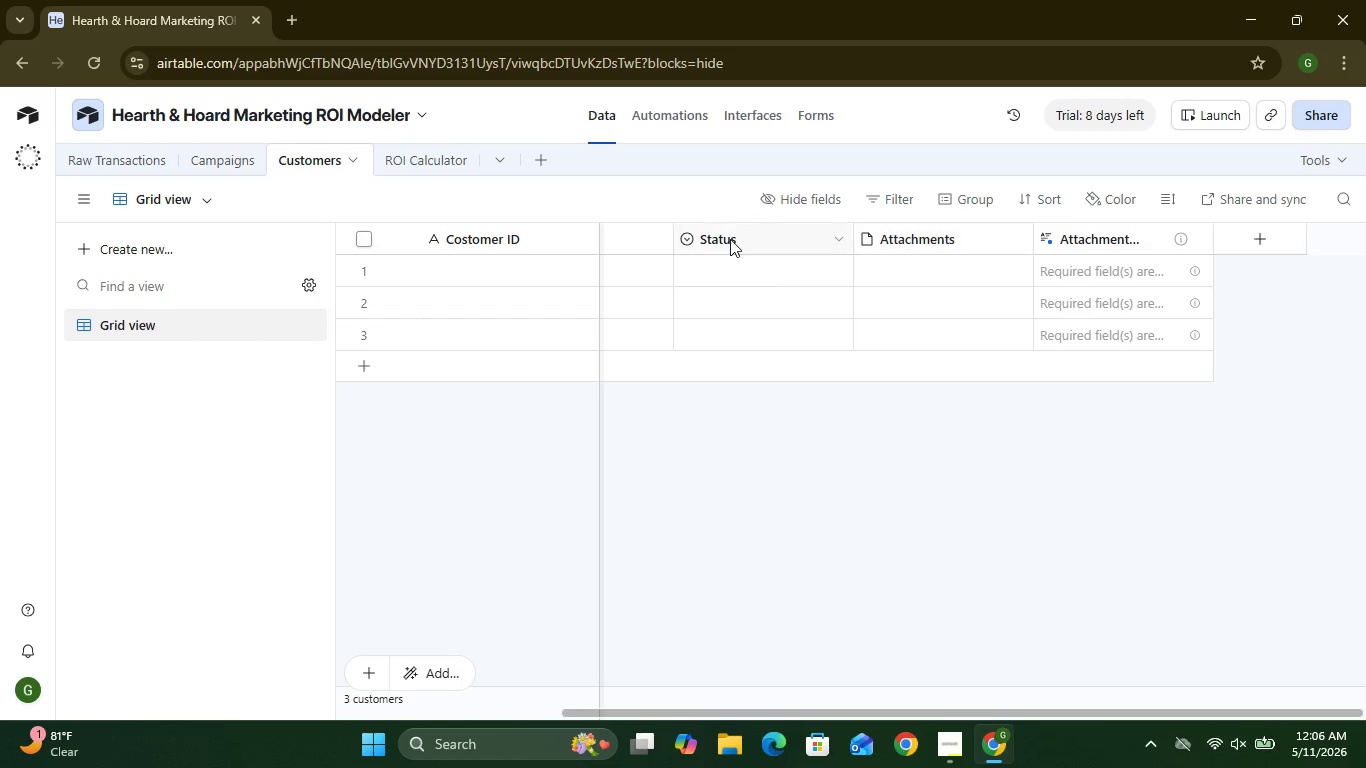 
double_click([730, 239])
 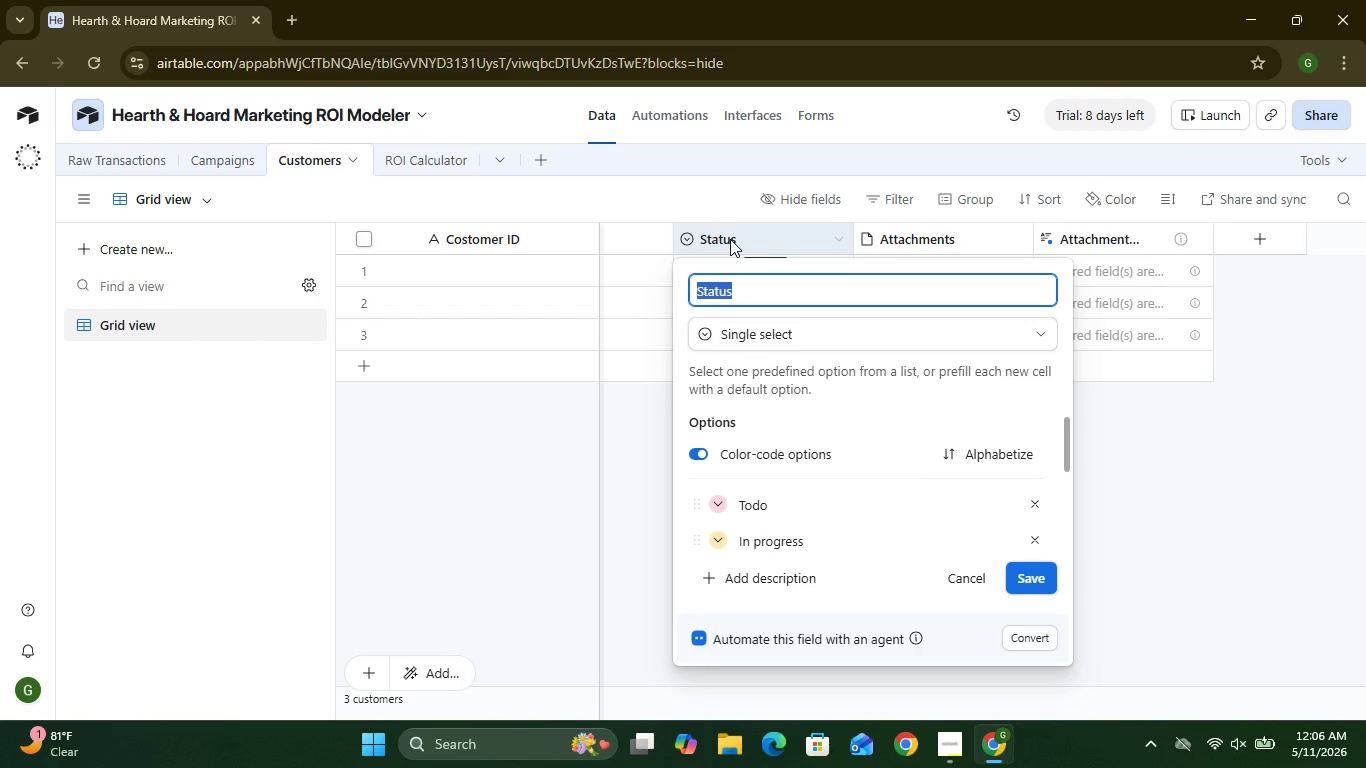 
type(AV)
key(Backspace)
type(vg Basket Size)
 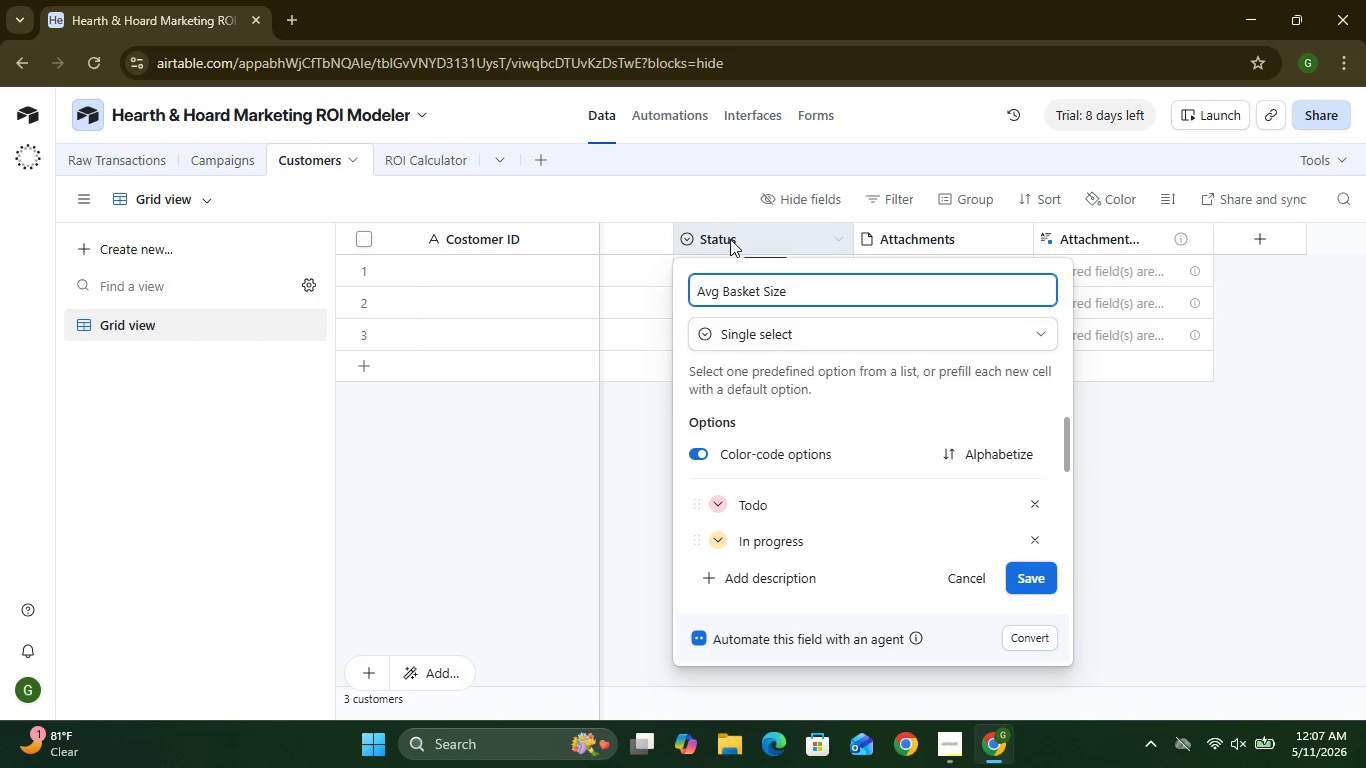 
left_click([819, 334])
 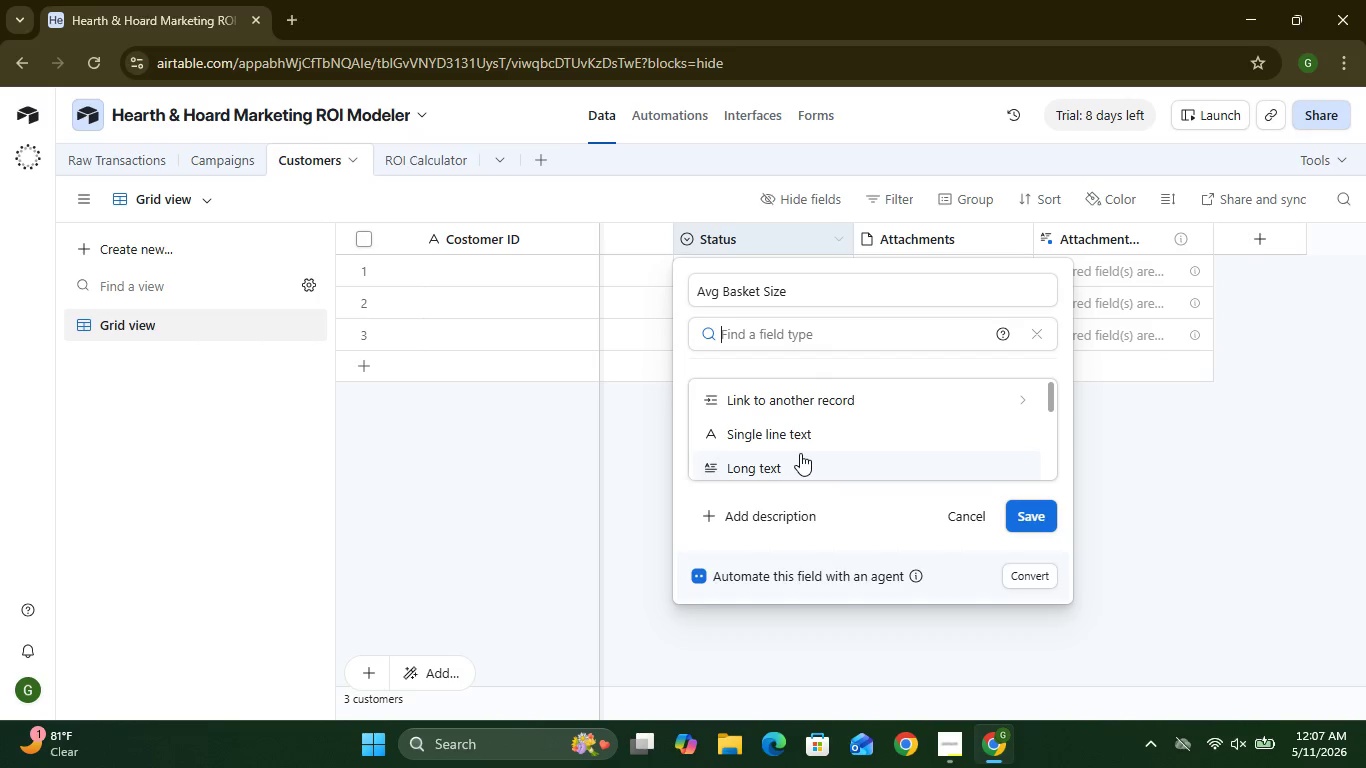 
wait(14.89)
 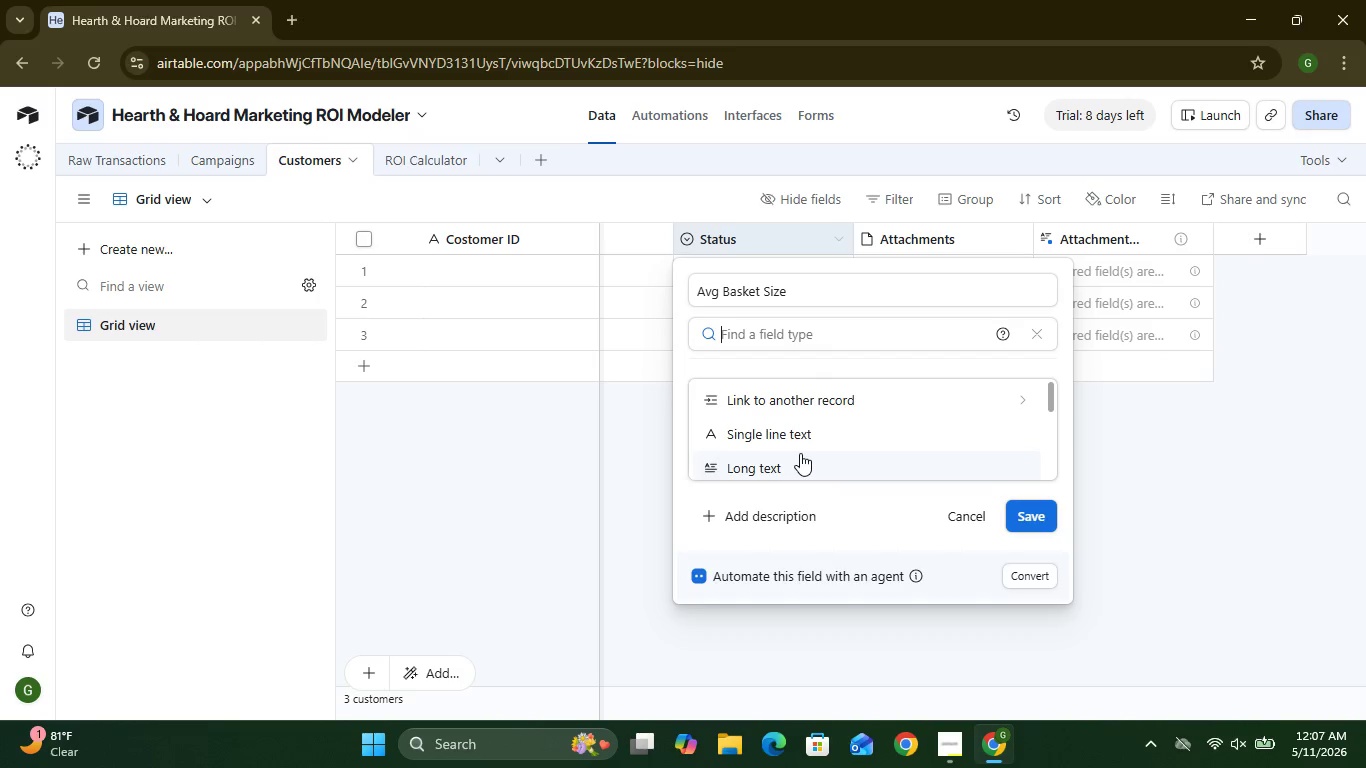 
left_click([788, 425])
 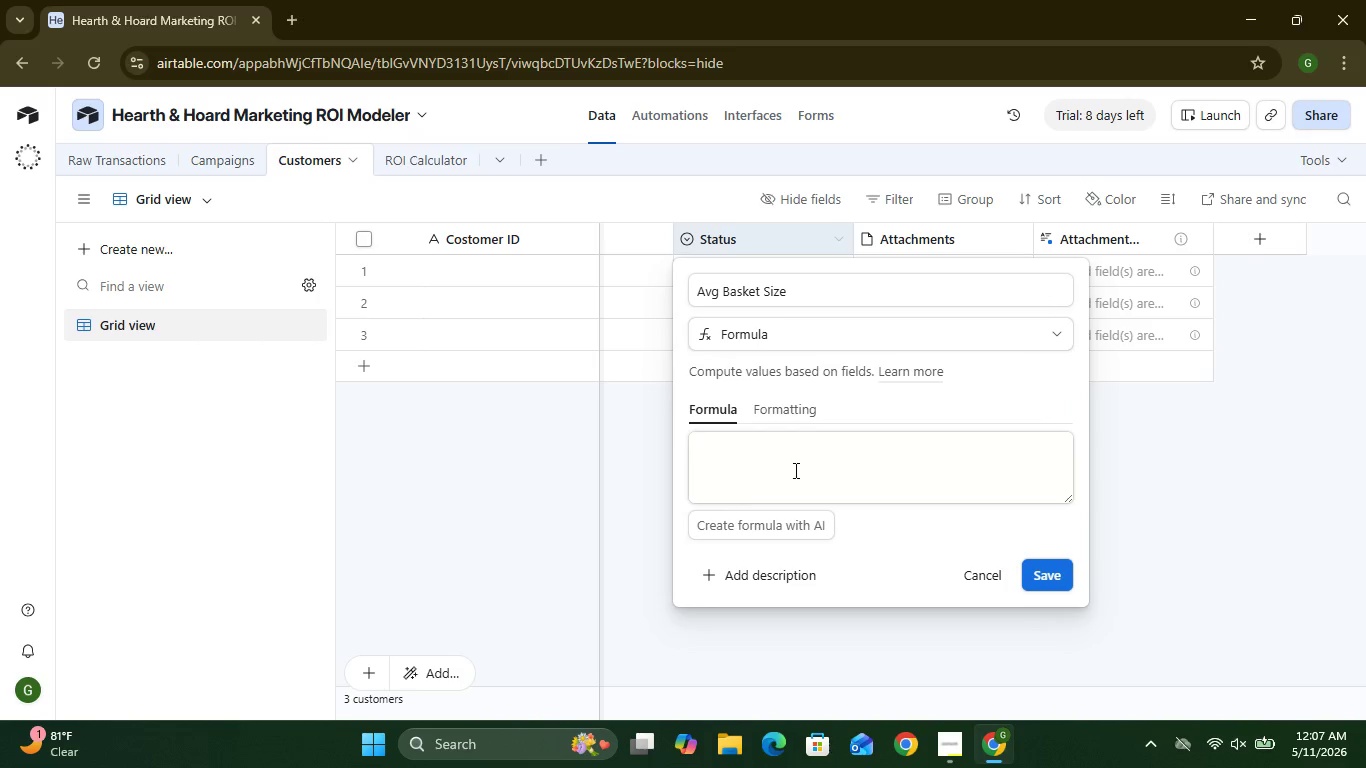 
left_click([794, 470])
 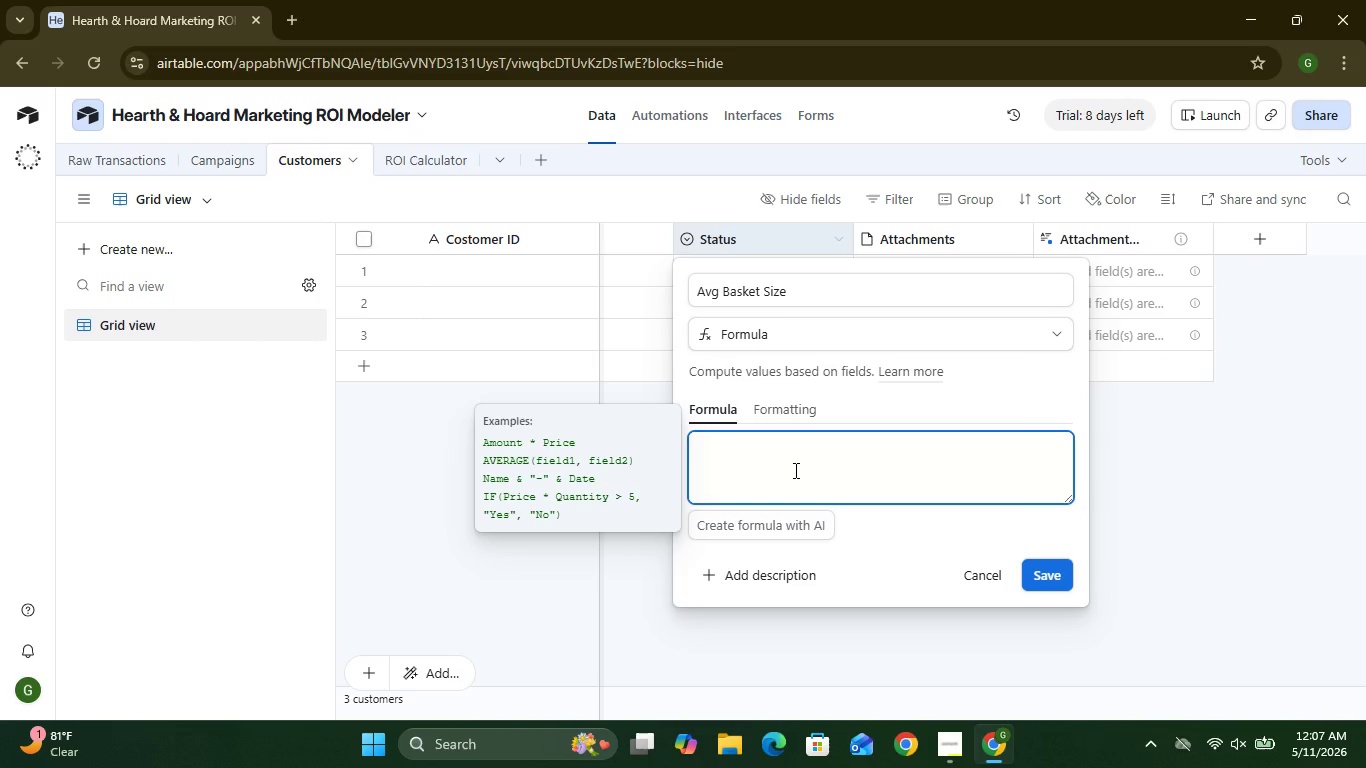 
type(IF()
 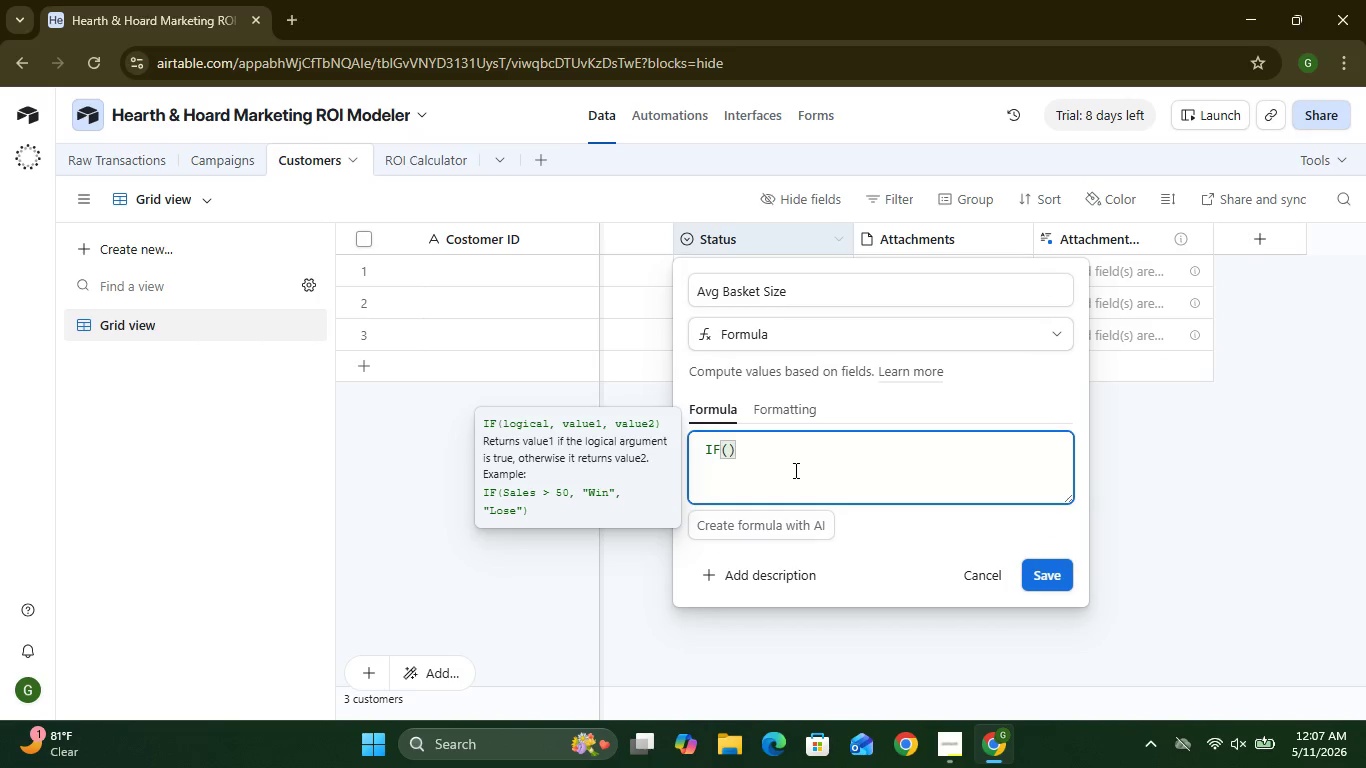 
key(Enter)
 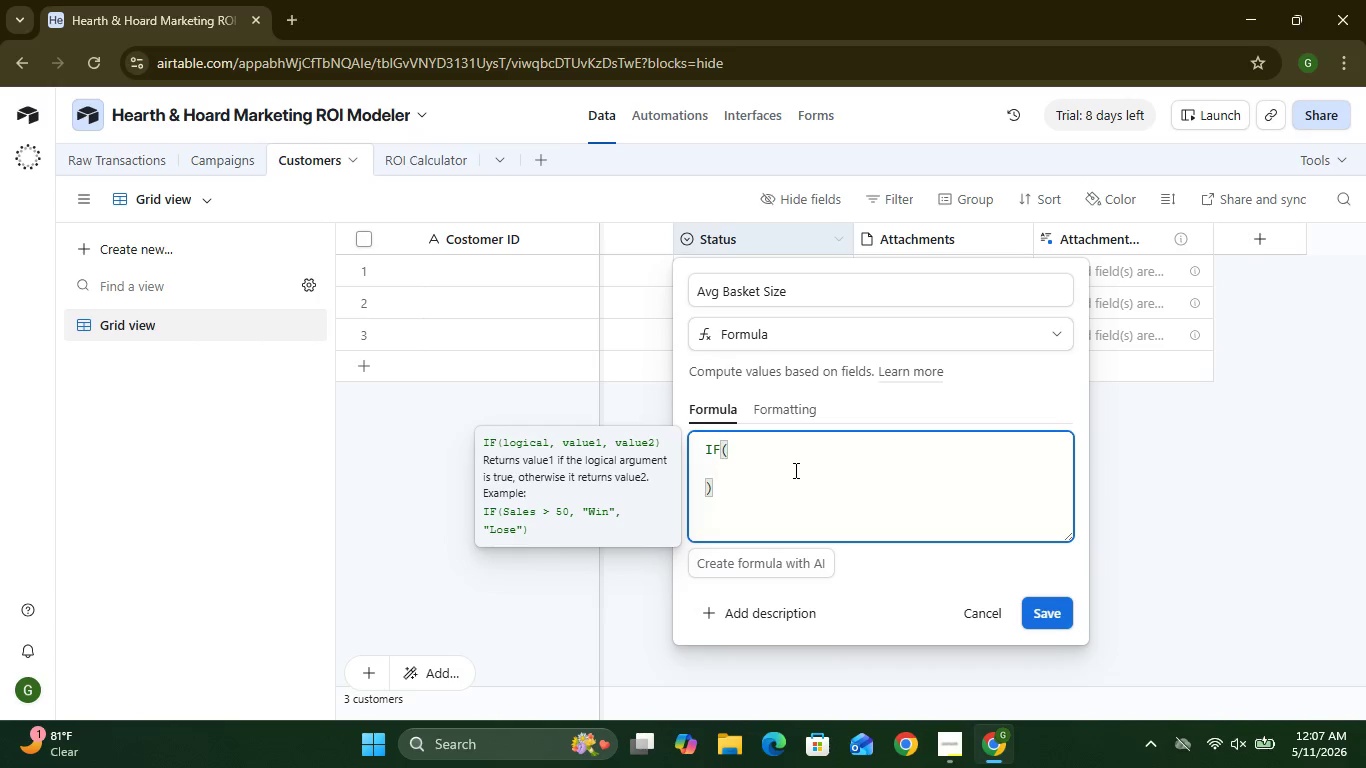 
type(COUNT)
 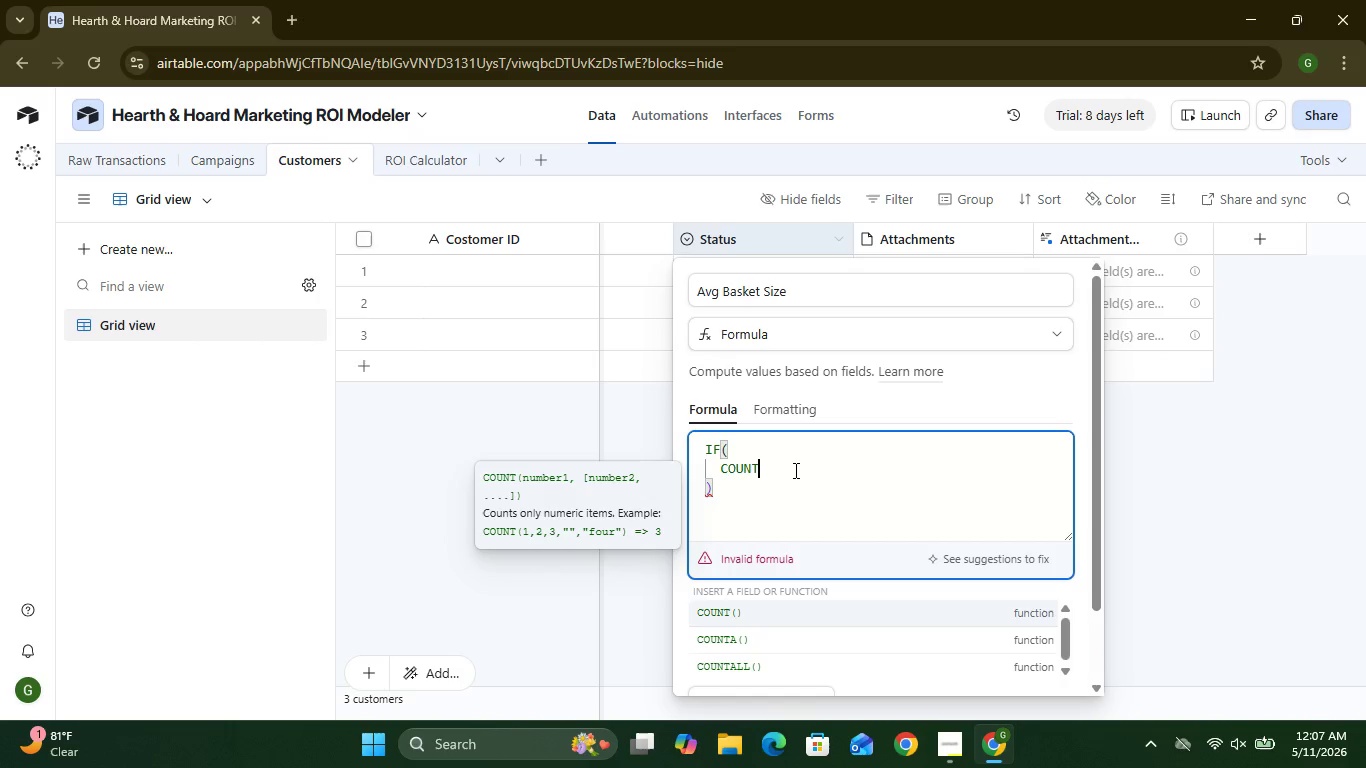 
type((values=)
key(Backspace)
 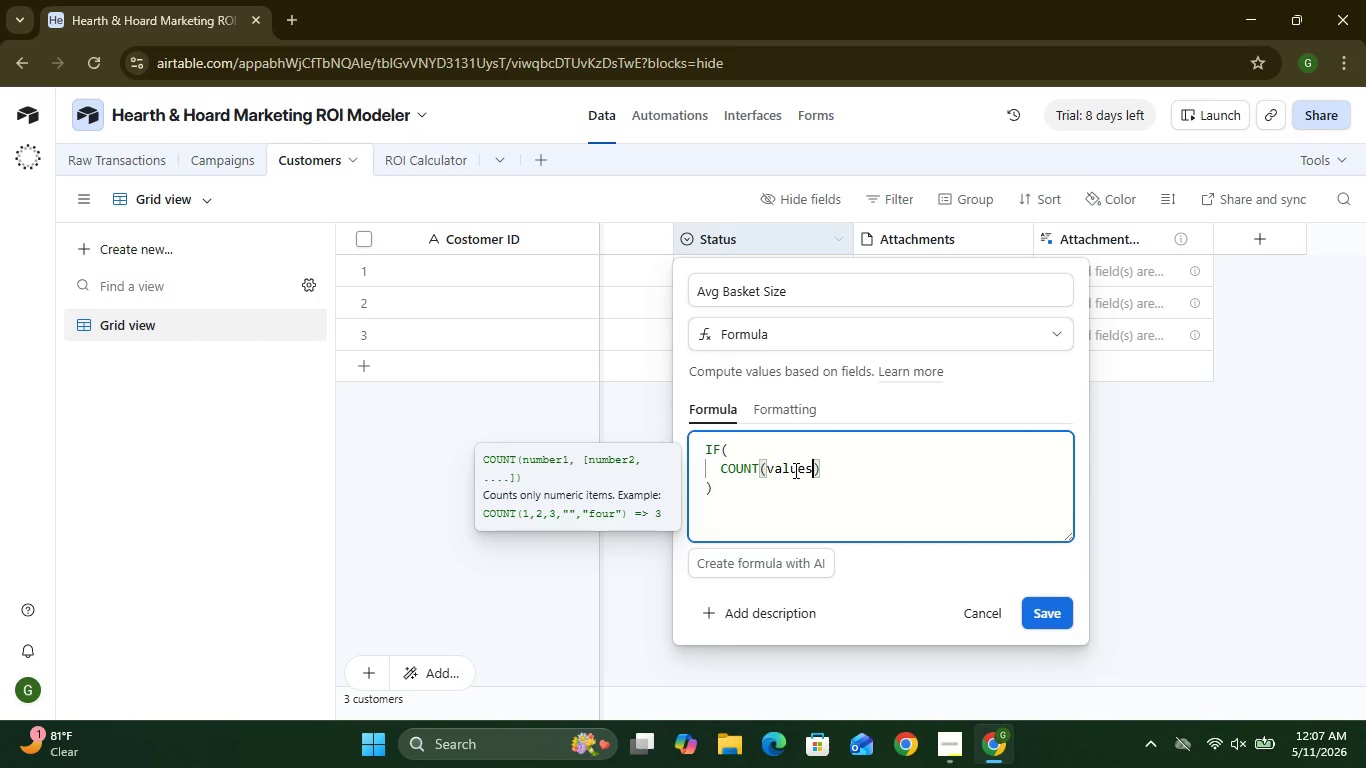 
left_click([826, 469])
 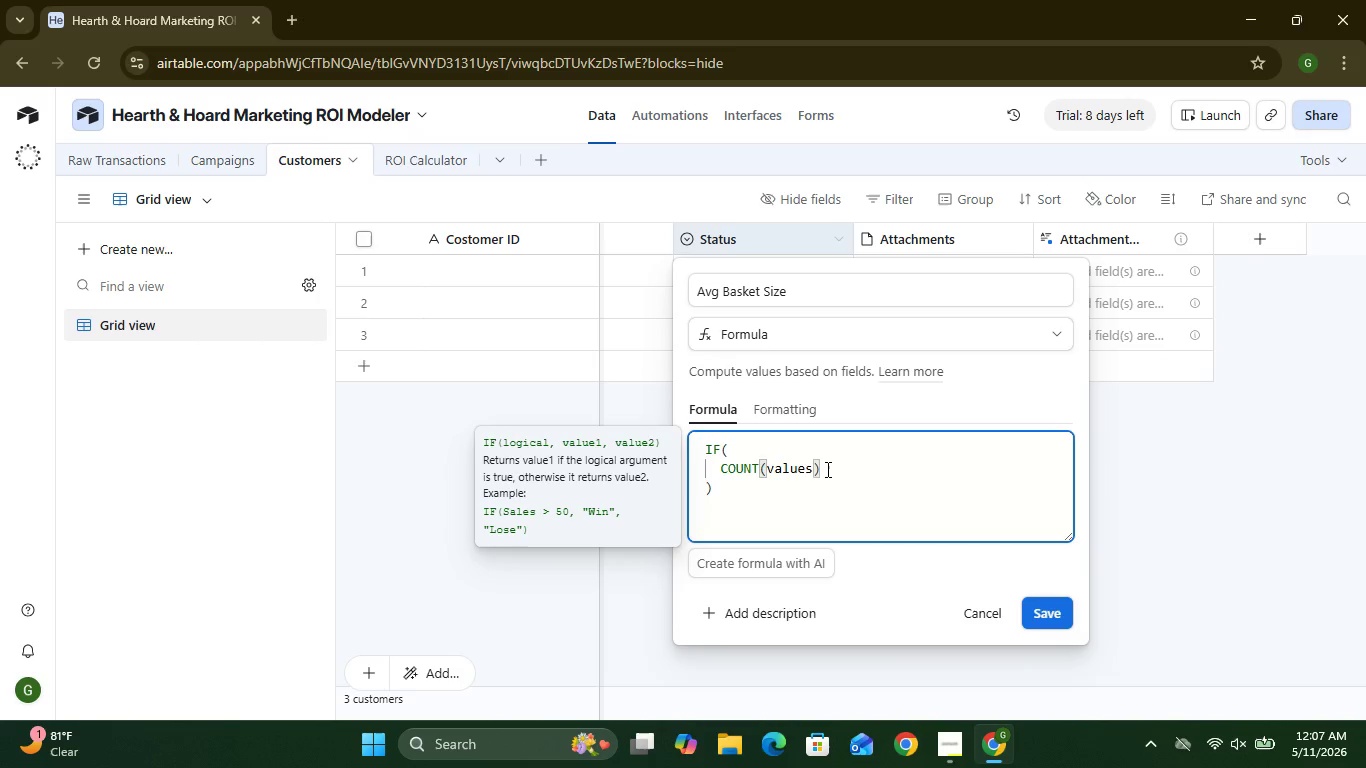 
key(Equal)
 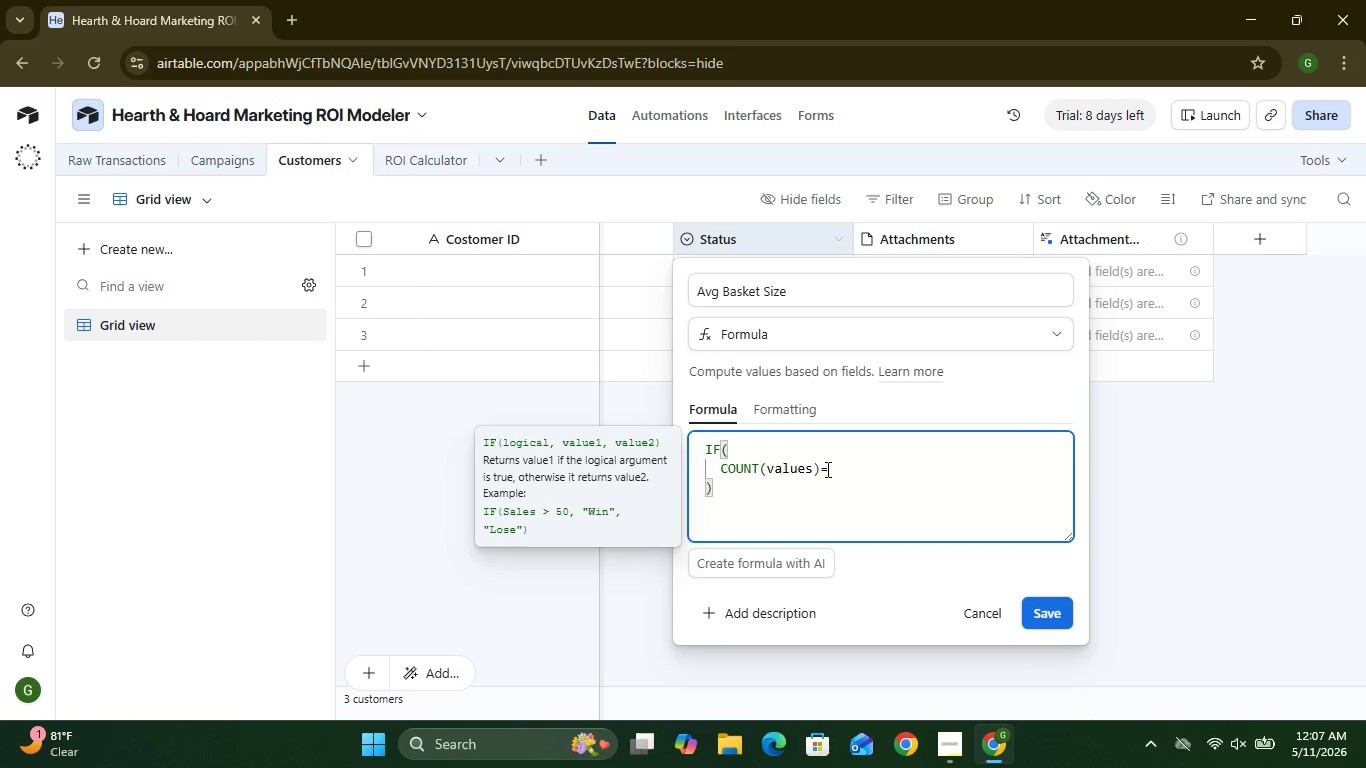 
key(0)
 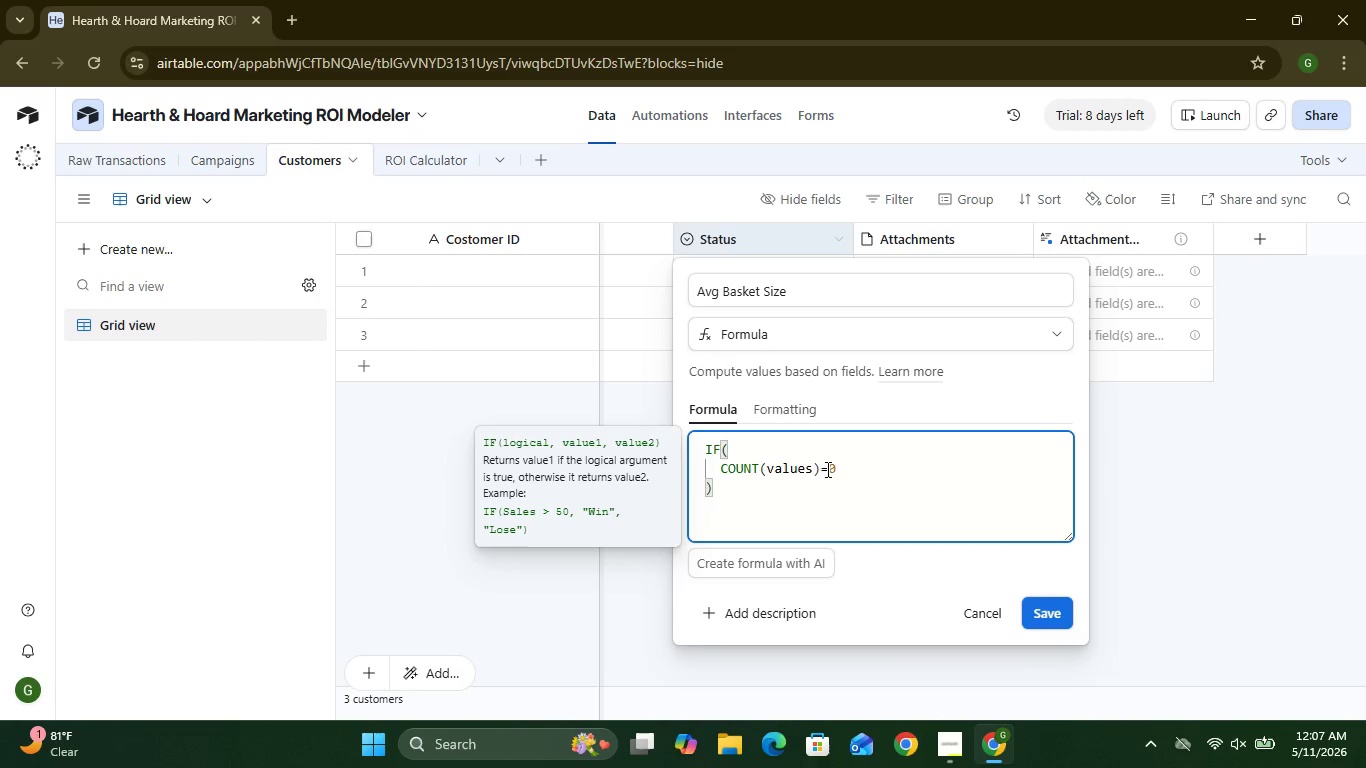 
key(Comma)
 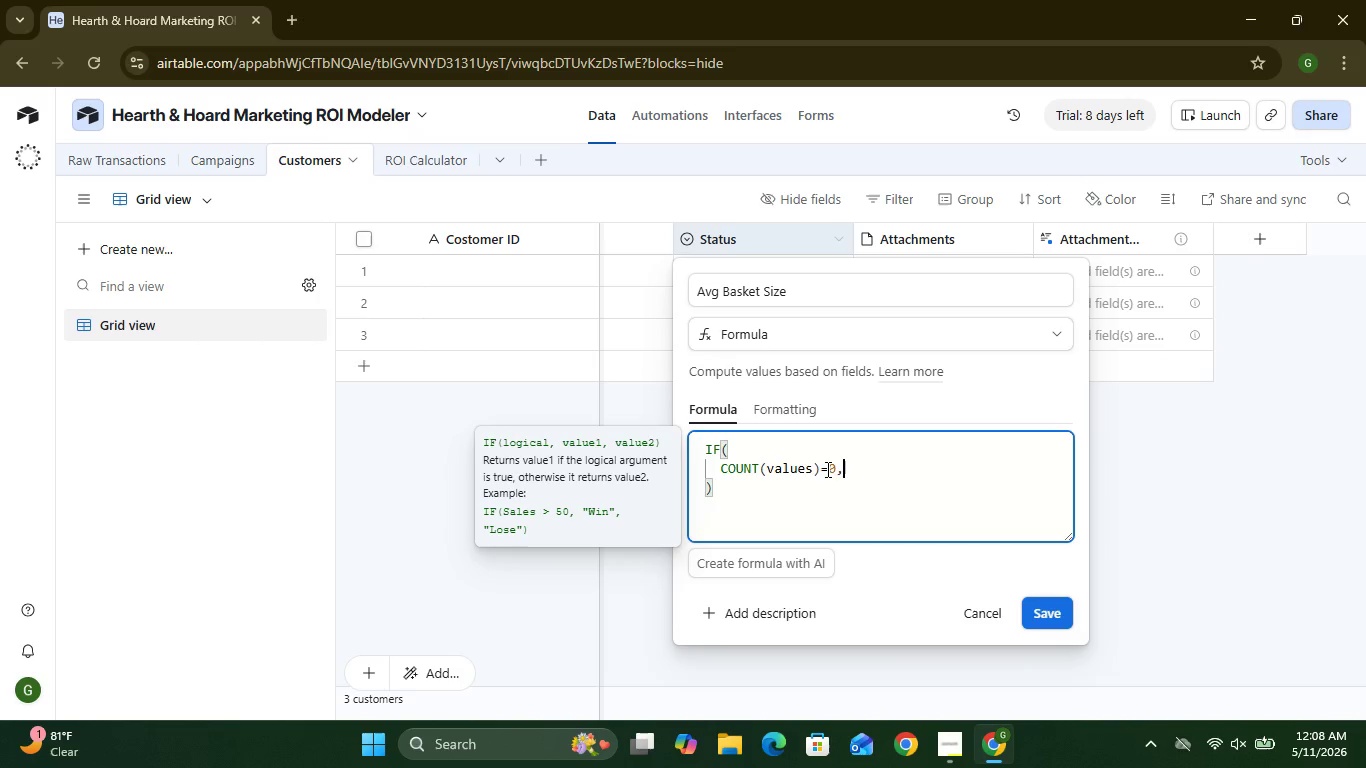 
key(Enter)
 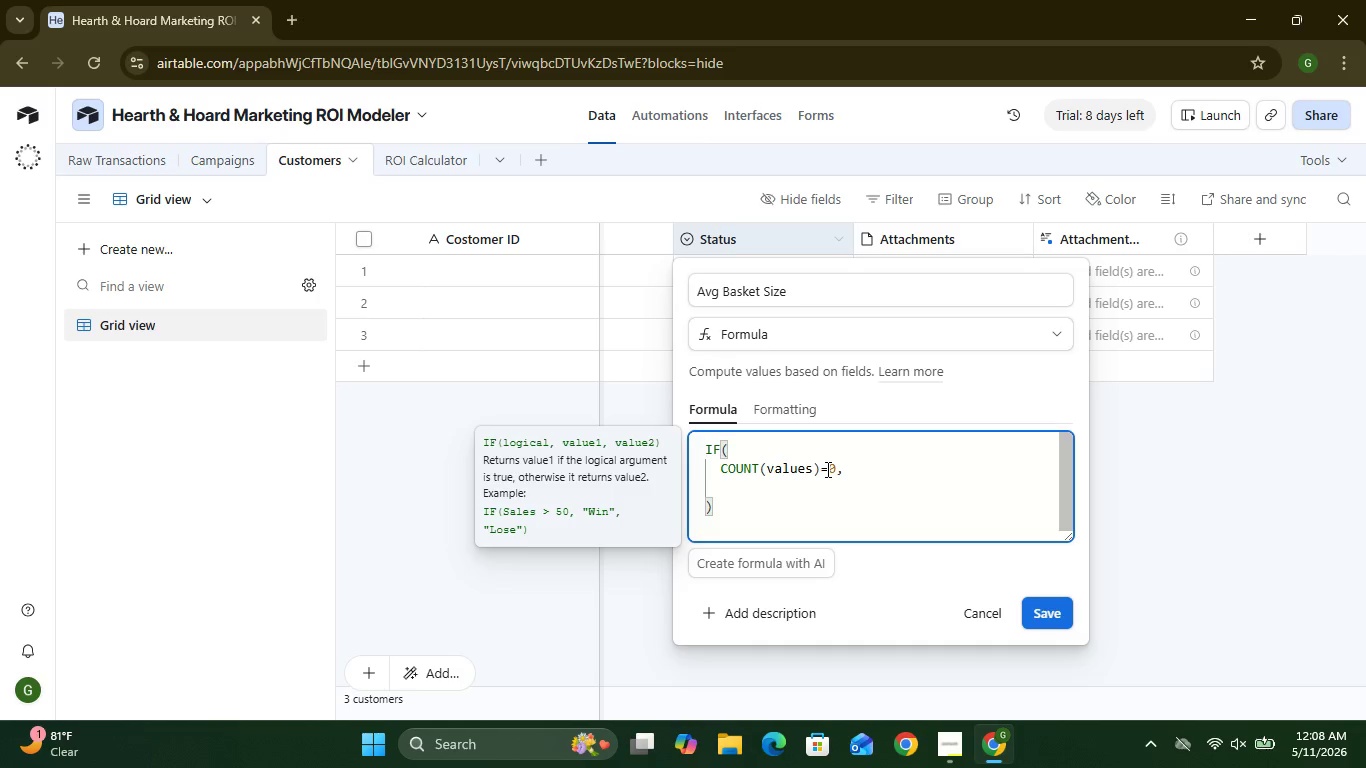 
key(0)
 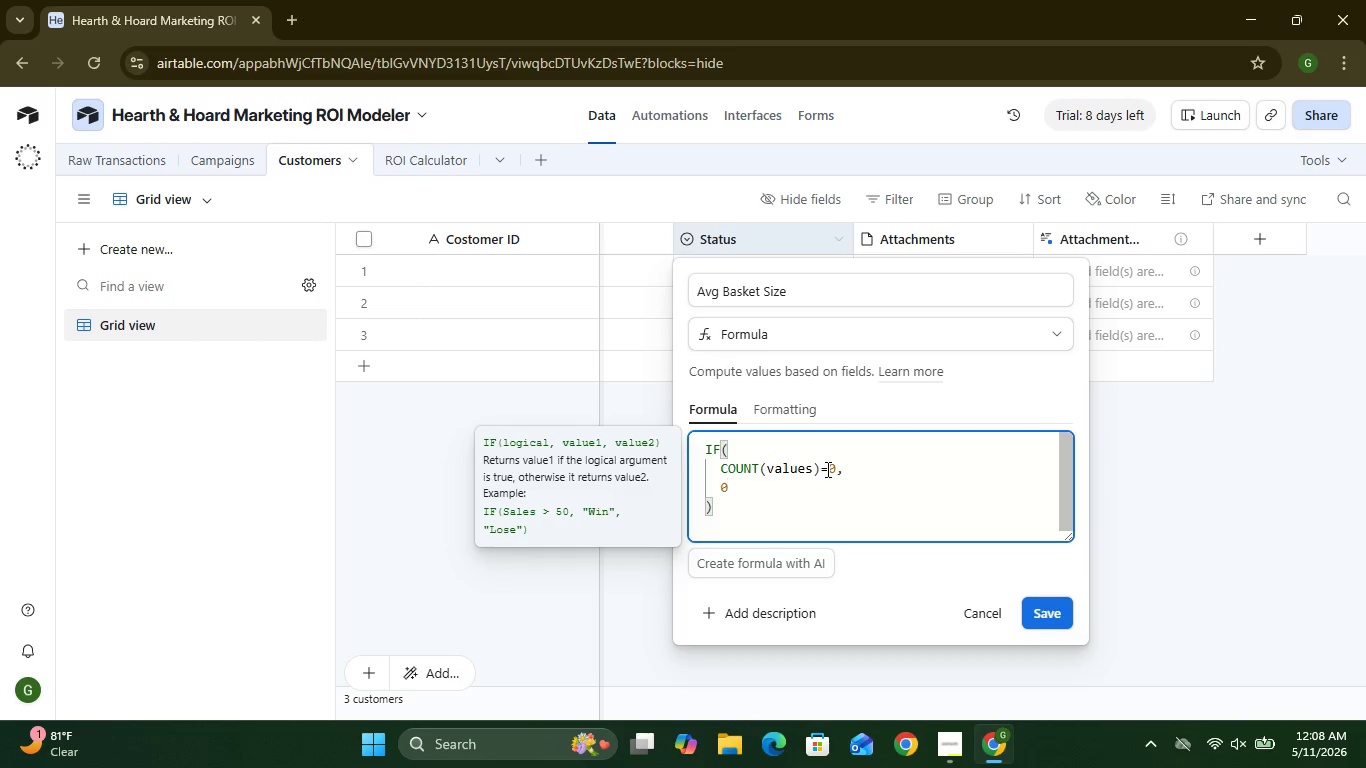 
key(Comma)
 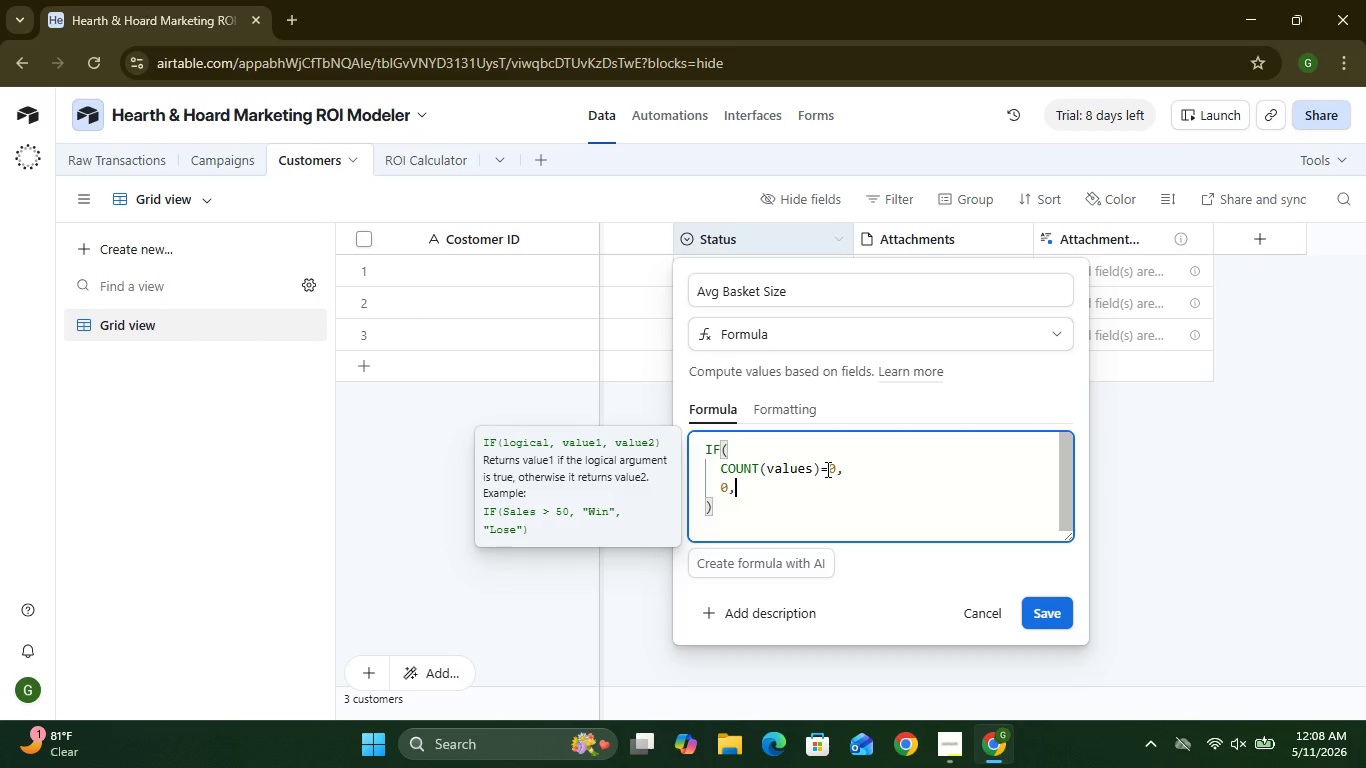 
key(Enter)
 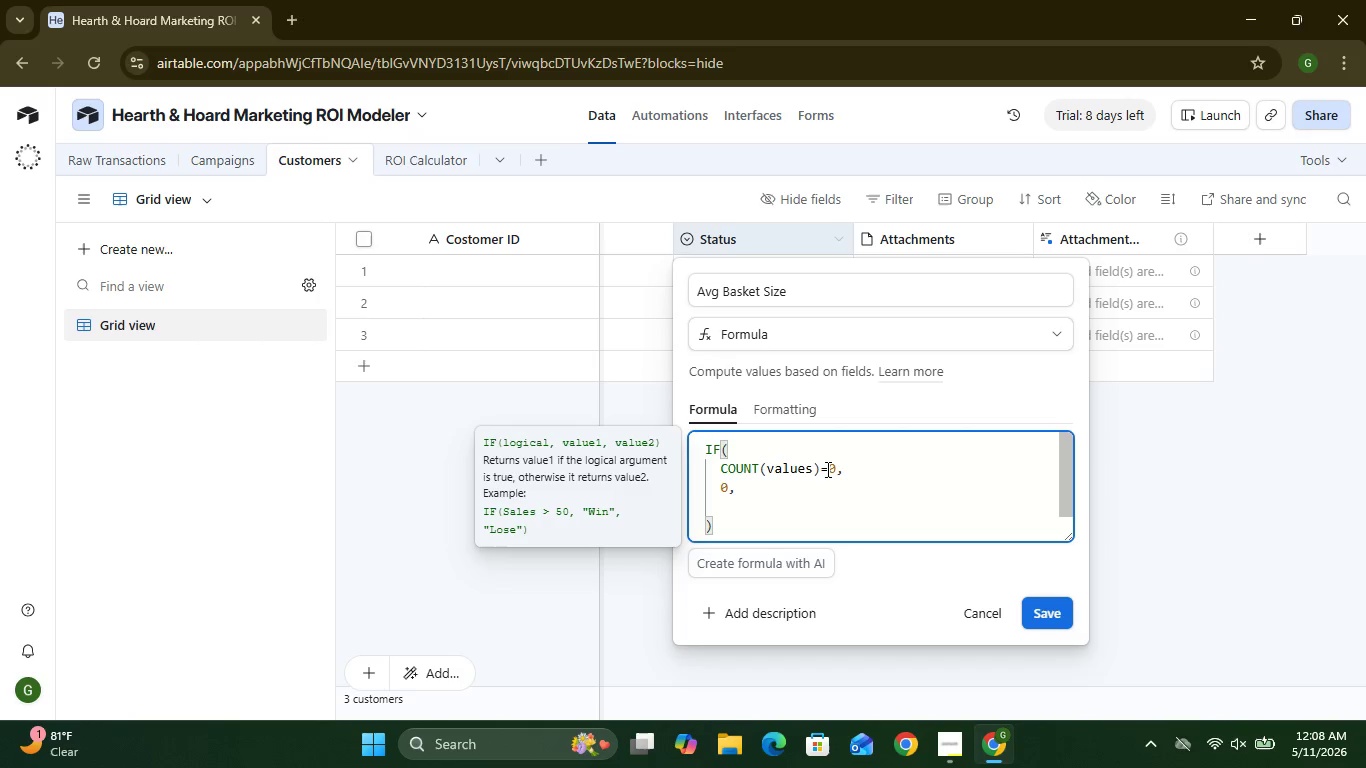 
key(Shift+BracketLeft)
 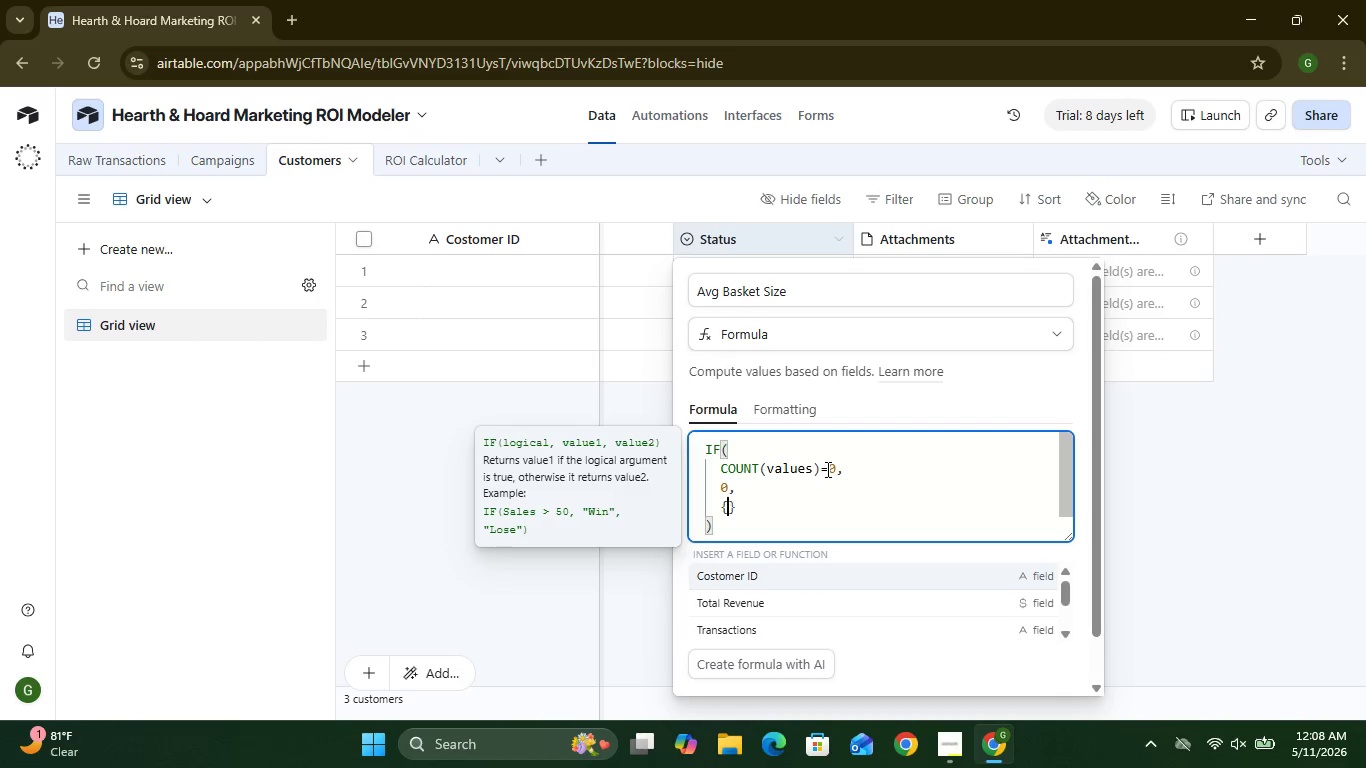 
type(Total Revenue)
 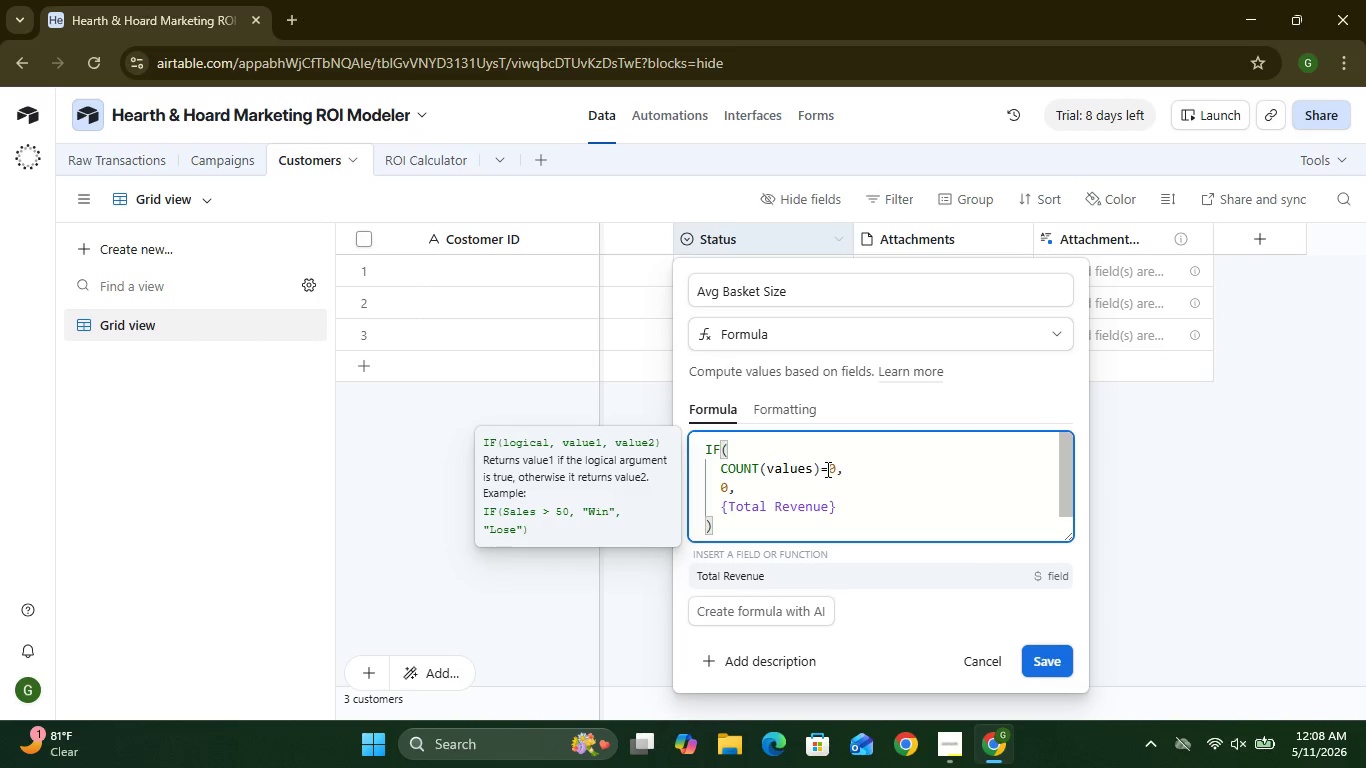 
left_click([877, 497])
 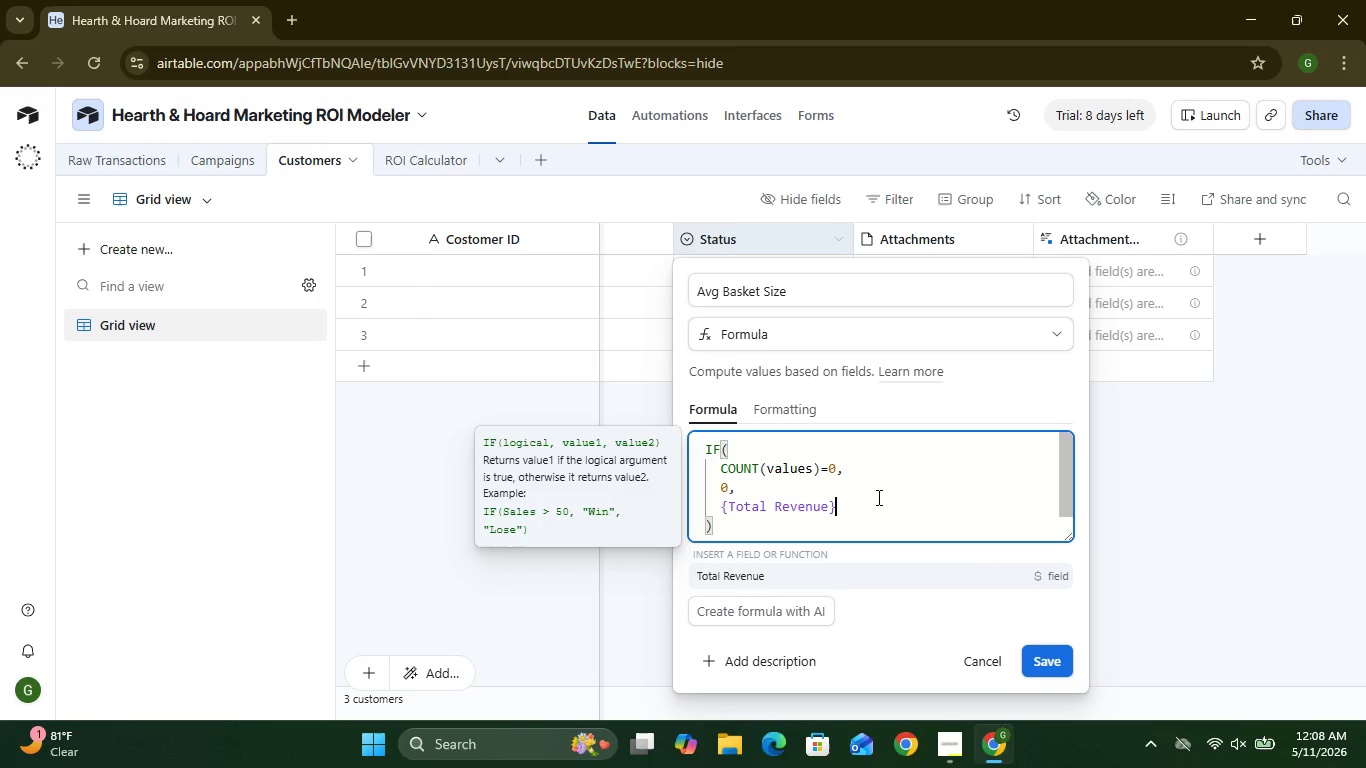 
type(/Coun)
key(Backspace)
key(Backspace)
key(Backspace)
key(Backspace)
type(COUNTS)
 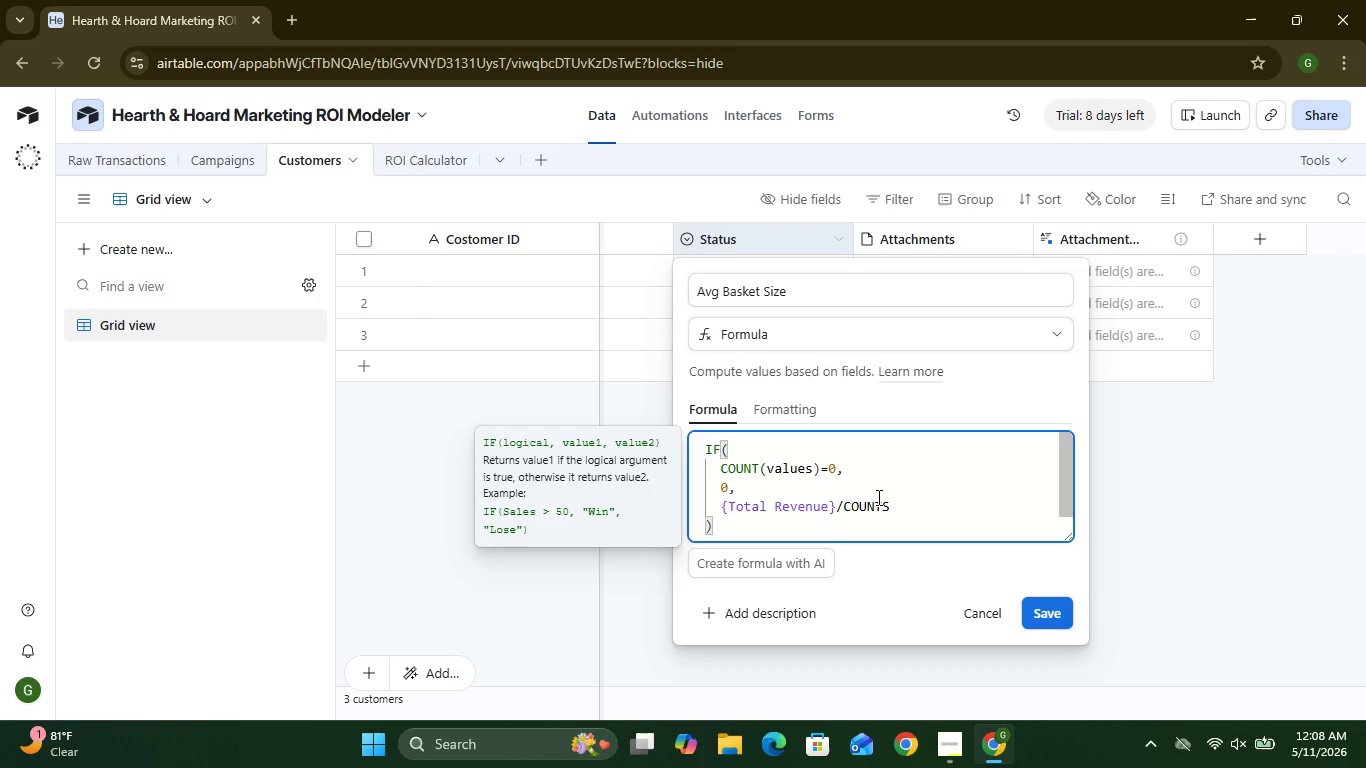 
key(Backspace)
 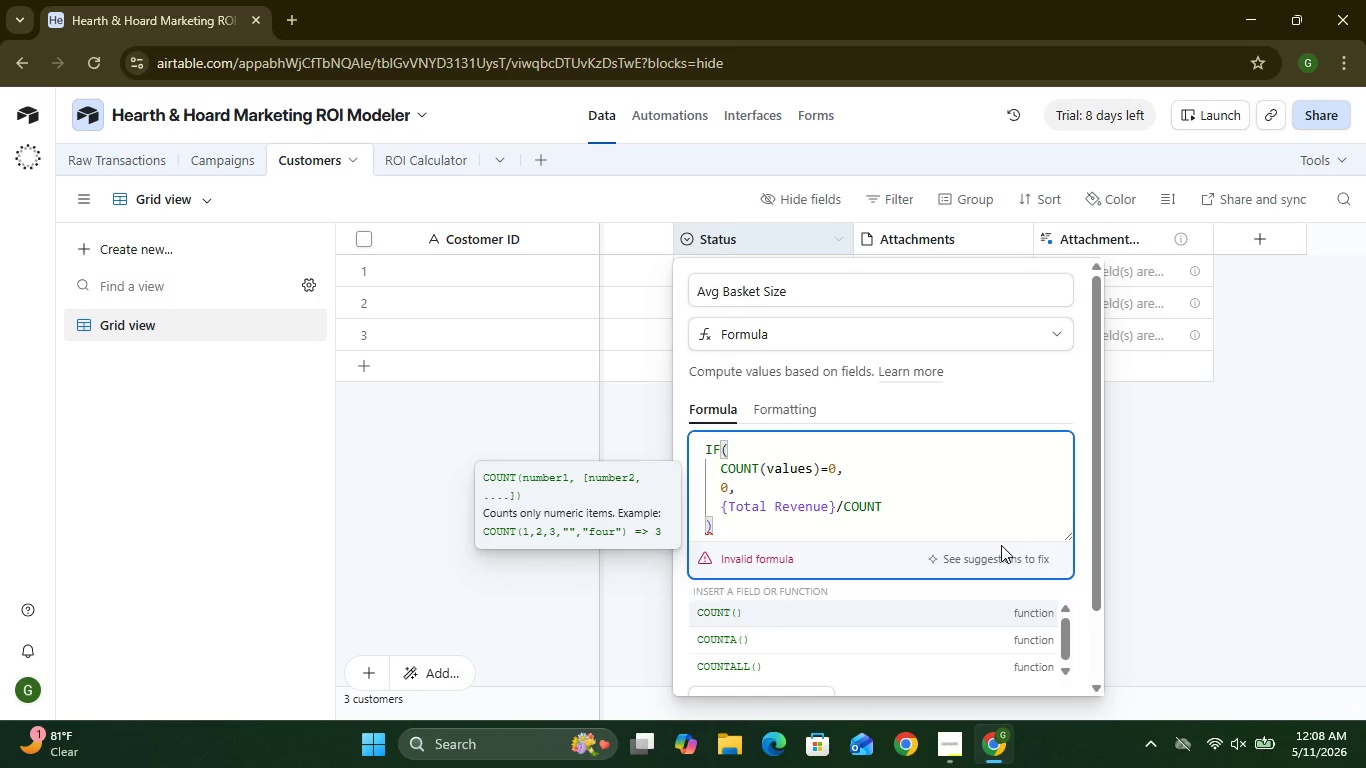 
type((V)
key(Backspace)
type(values)
 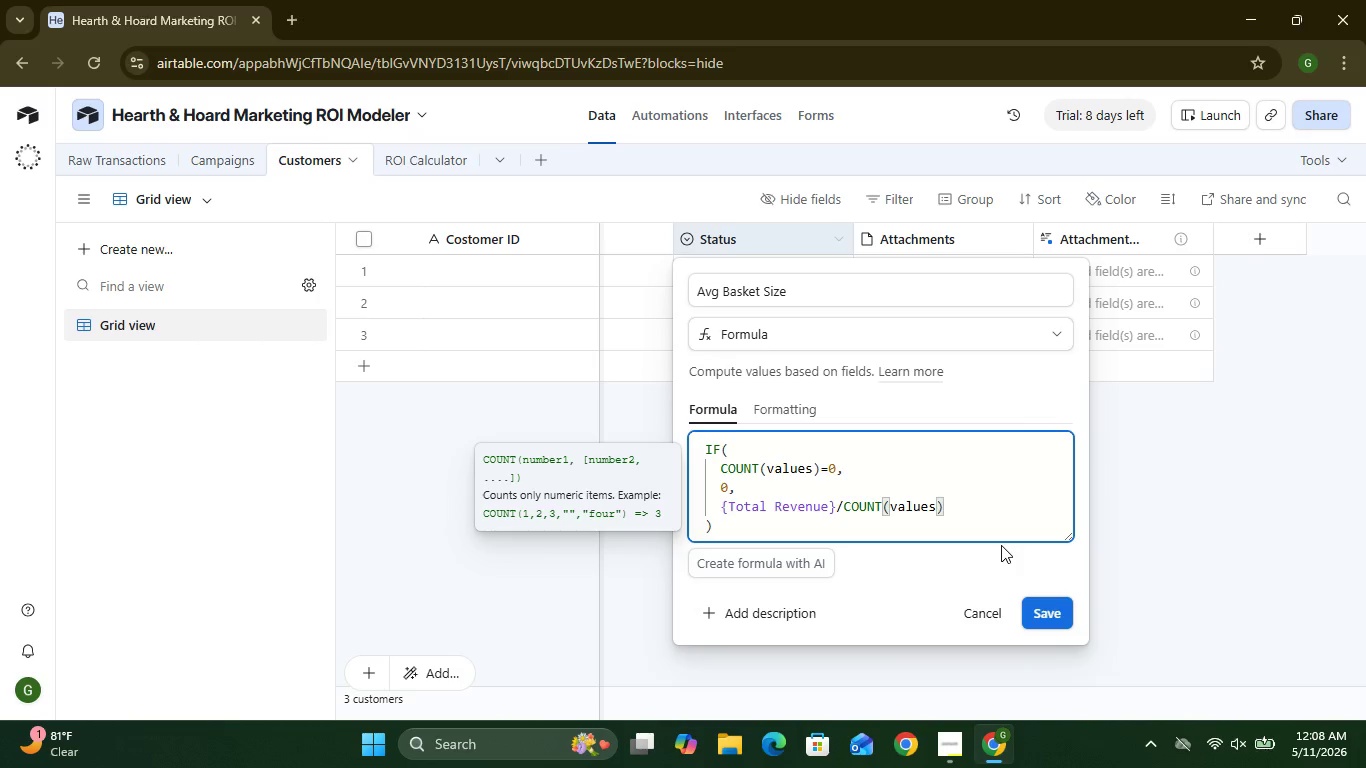 
wait(9.81)
 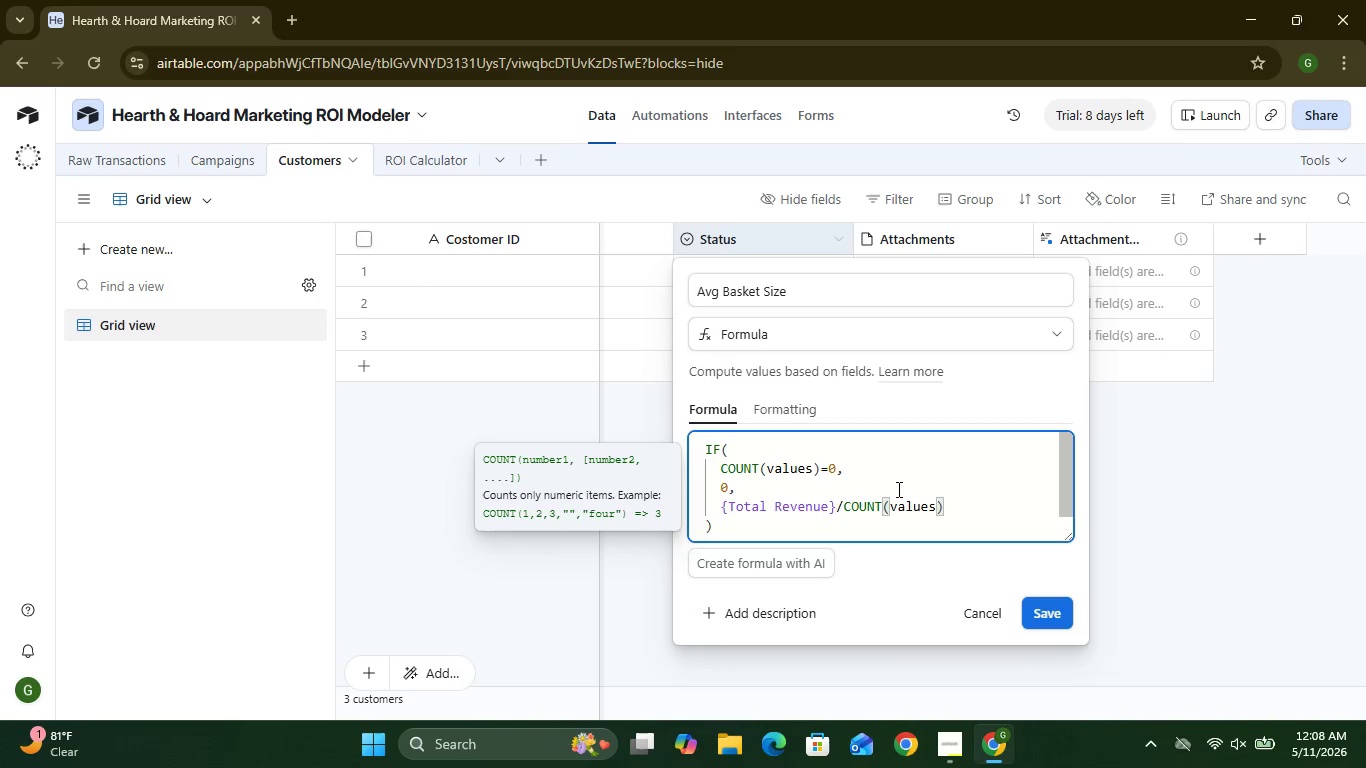 
left_click([1037, 606])
 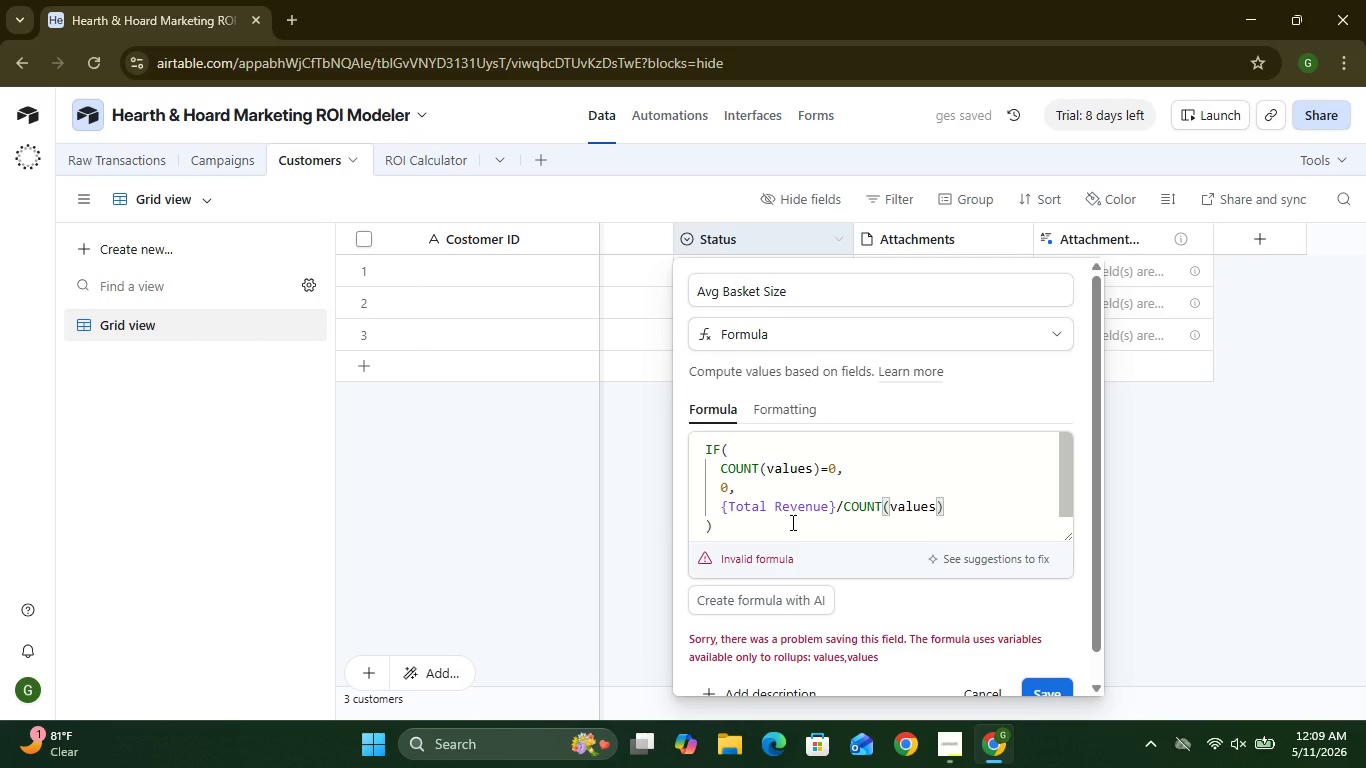 
wait(11.81)
 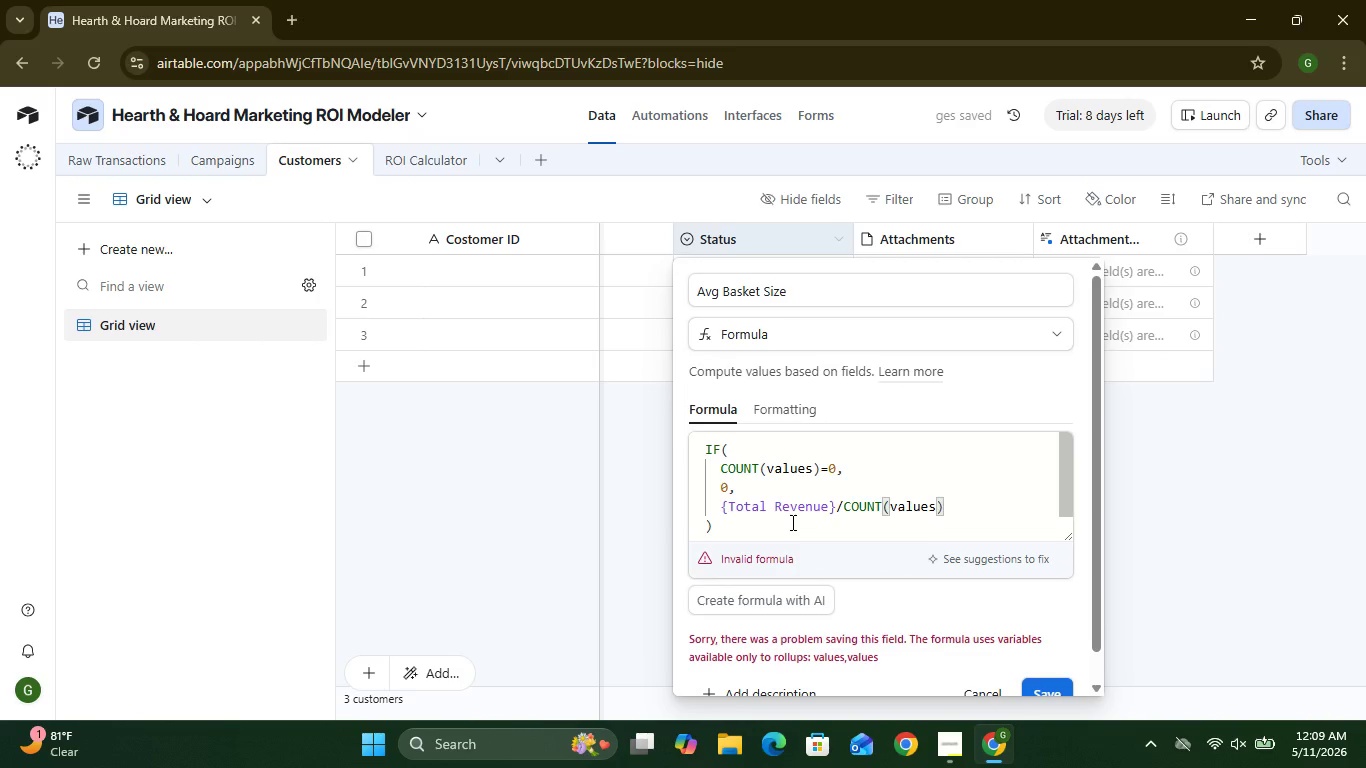 
left_click([759, 472])
 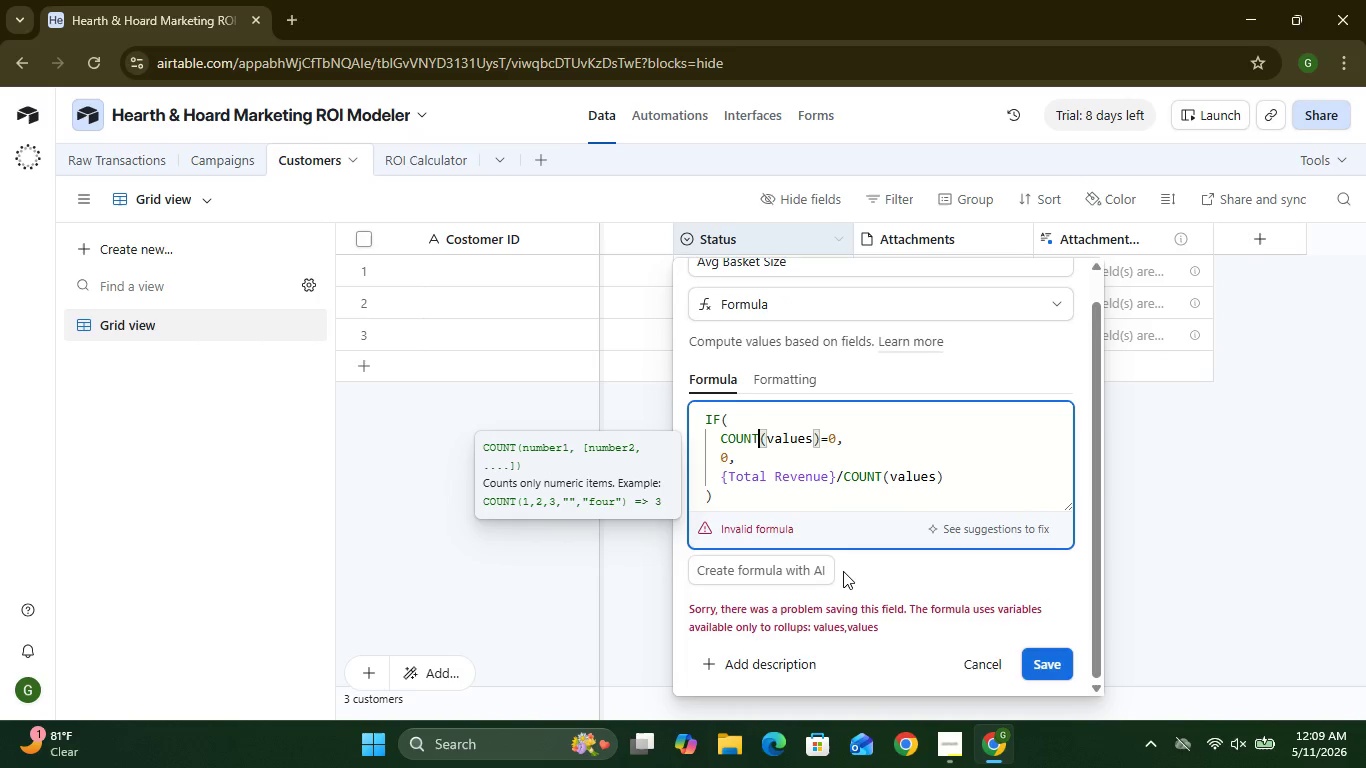 
wait(43.17)
 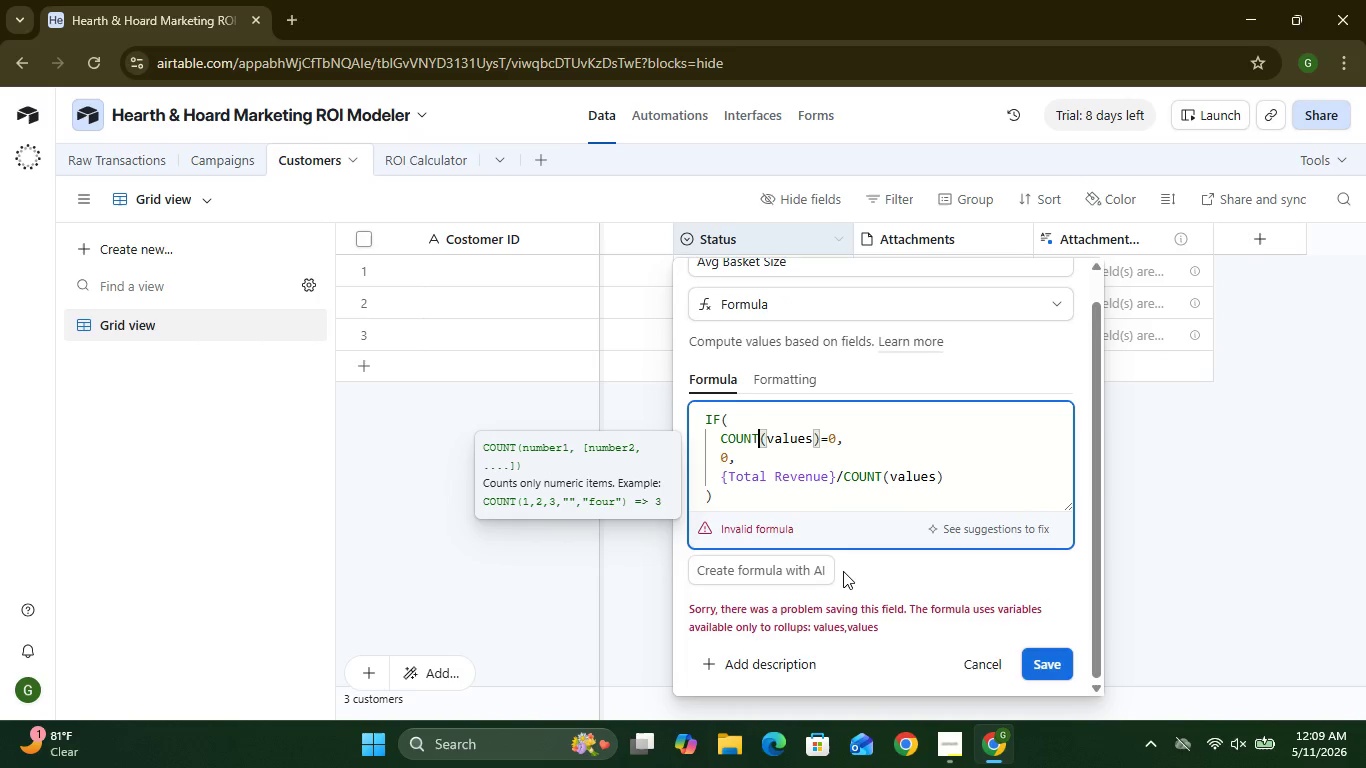 
left_click([1051, 655])
 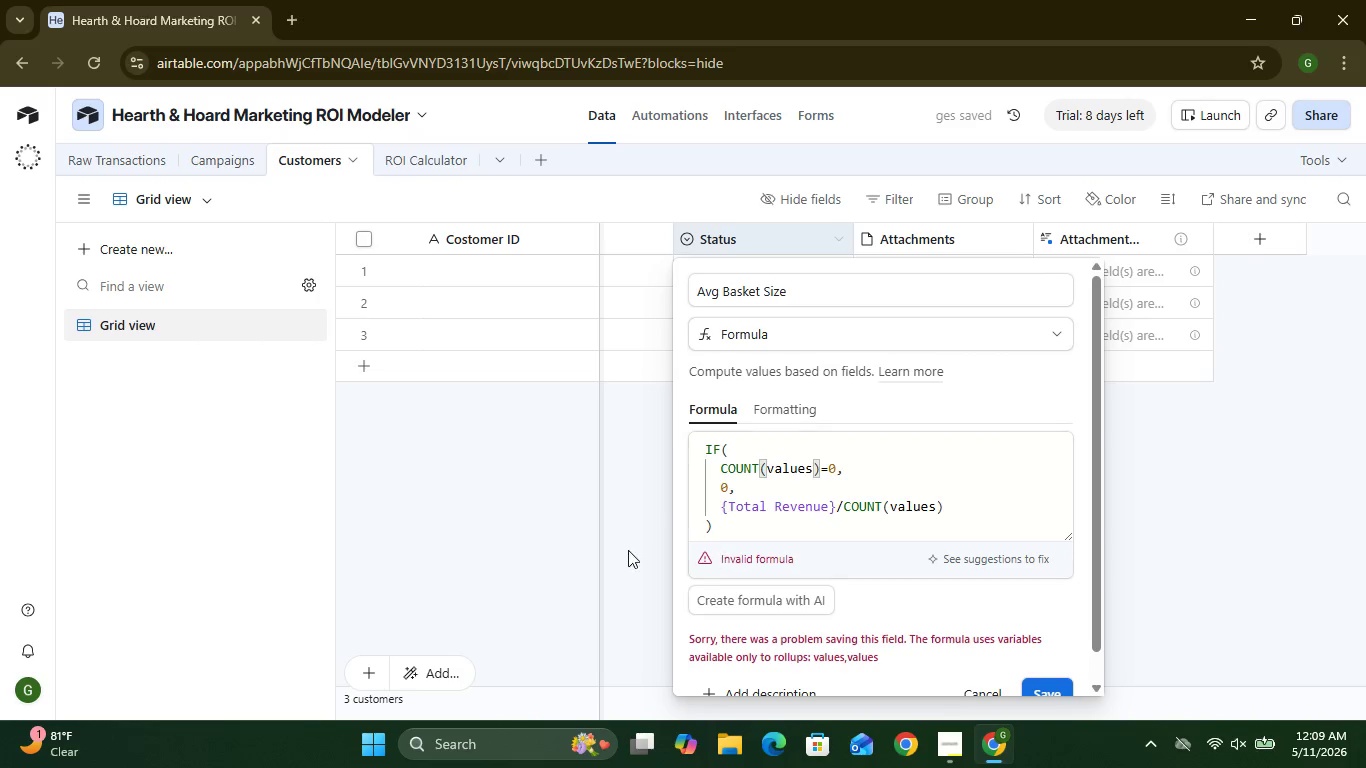 
left_click([625, 547])
 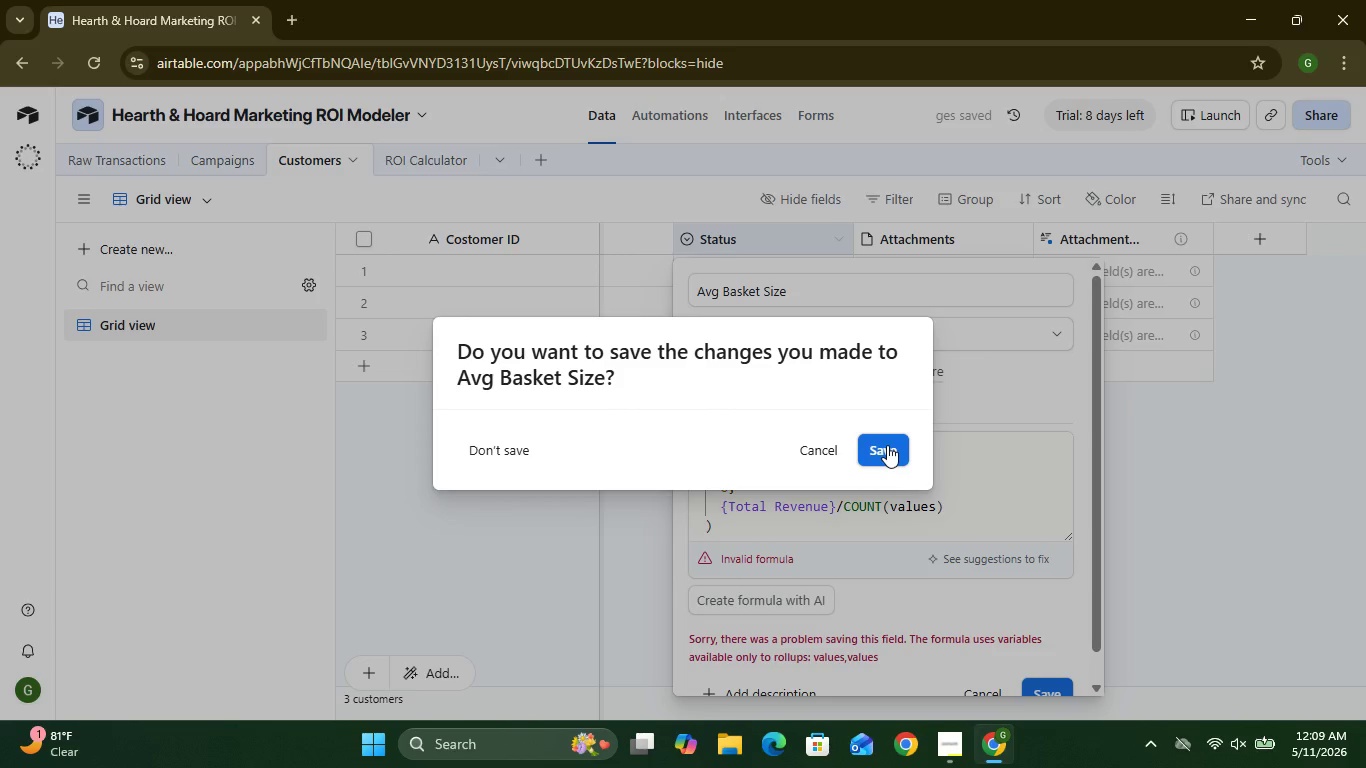 
left_click([887, 446])
 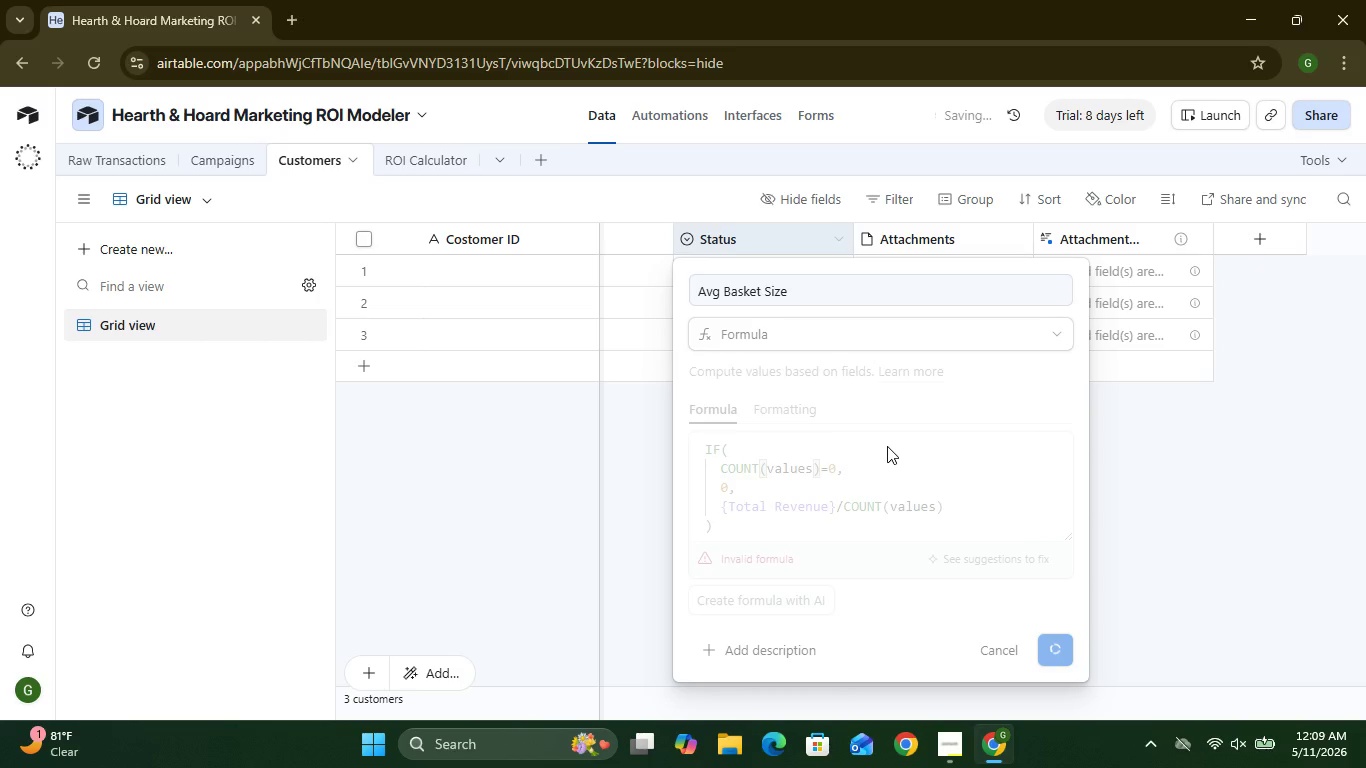 
left_click([628, 575])
 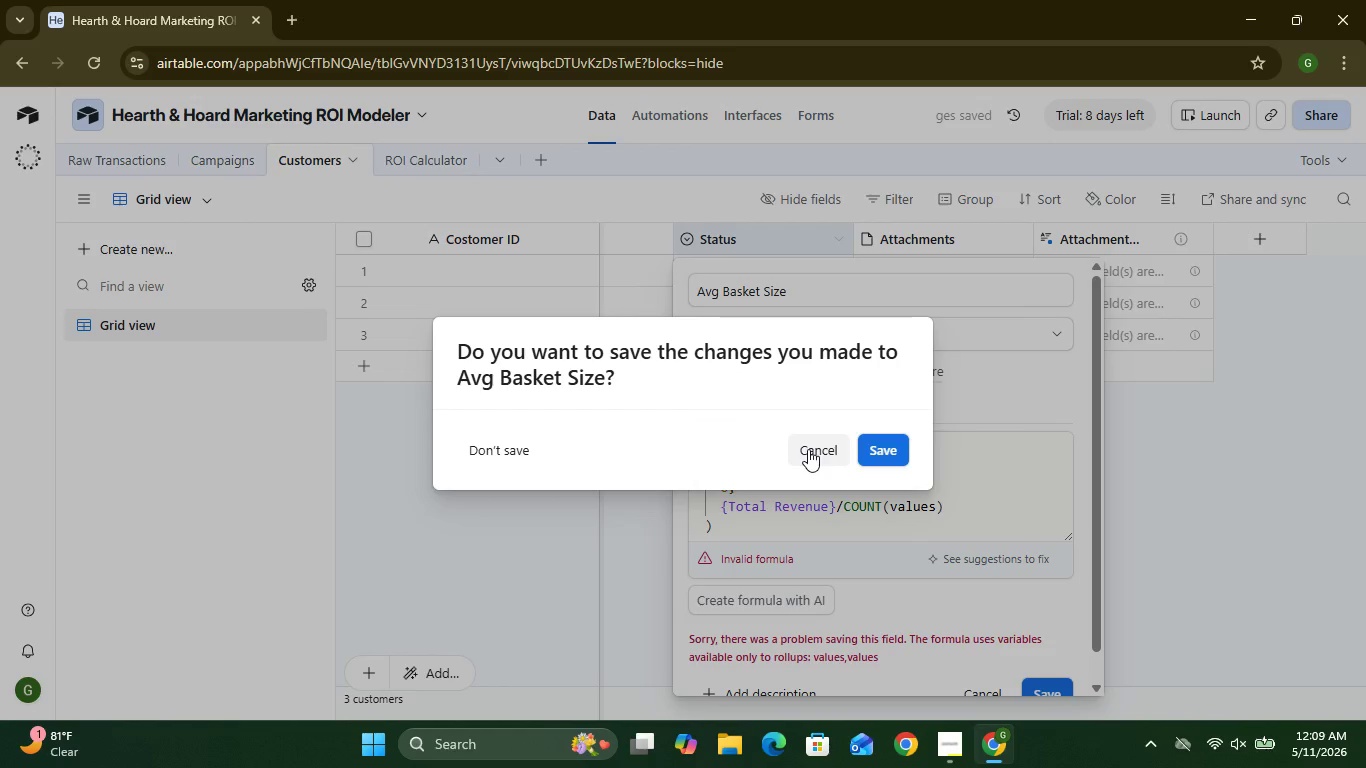 
left_click([808, 449])
 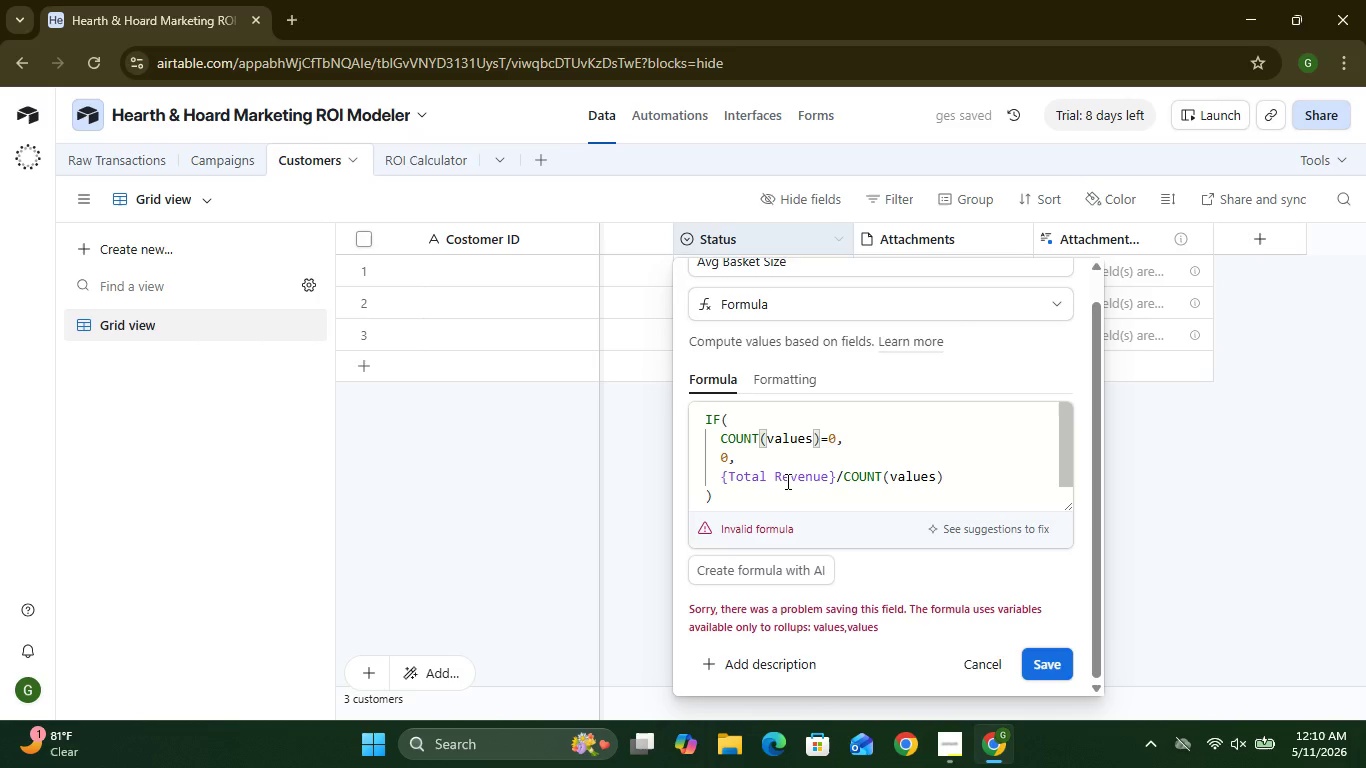 
key(Control+A)
 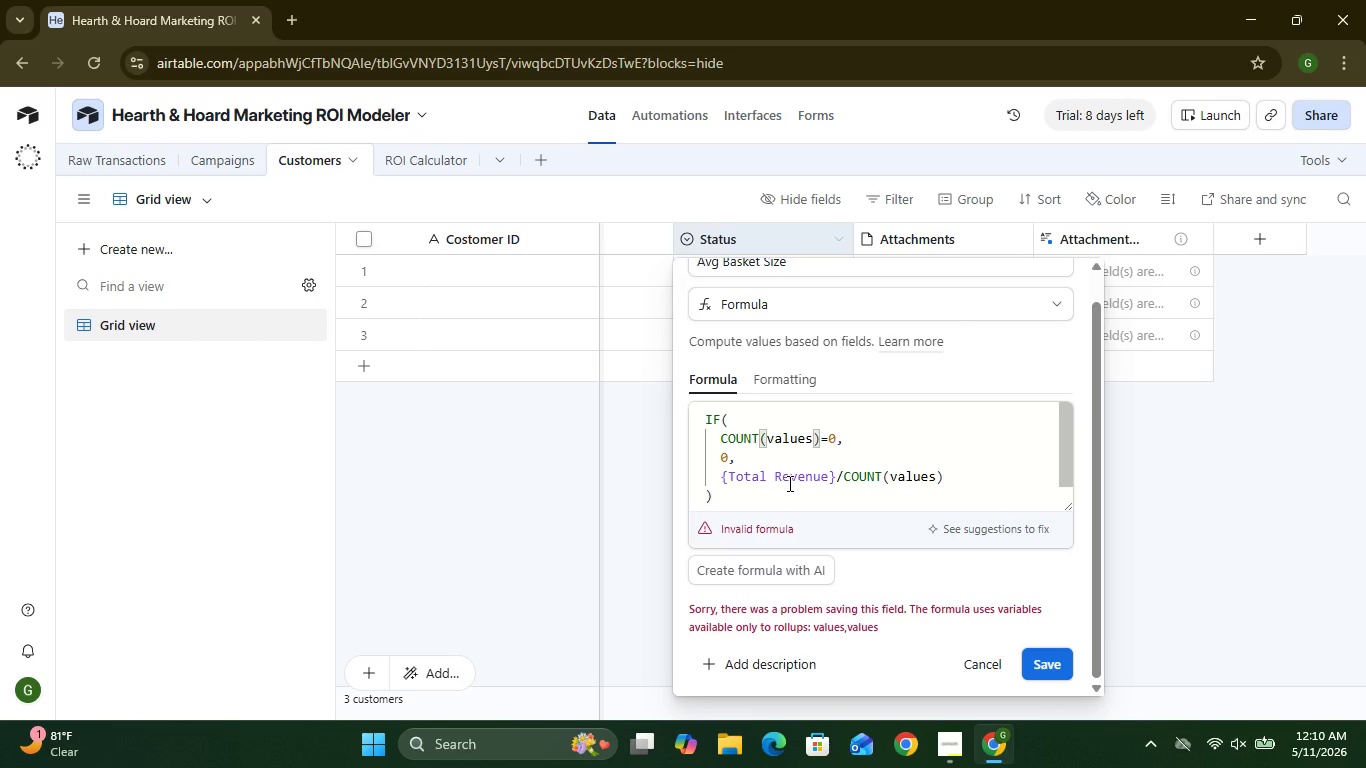 
left_click([788, 483])
 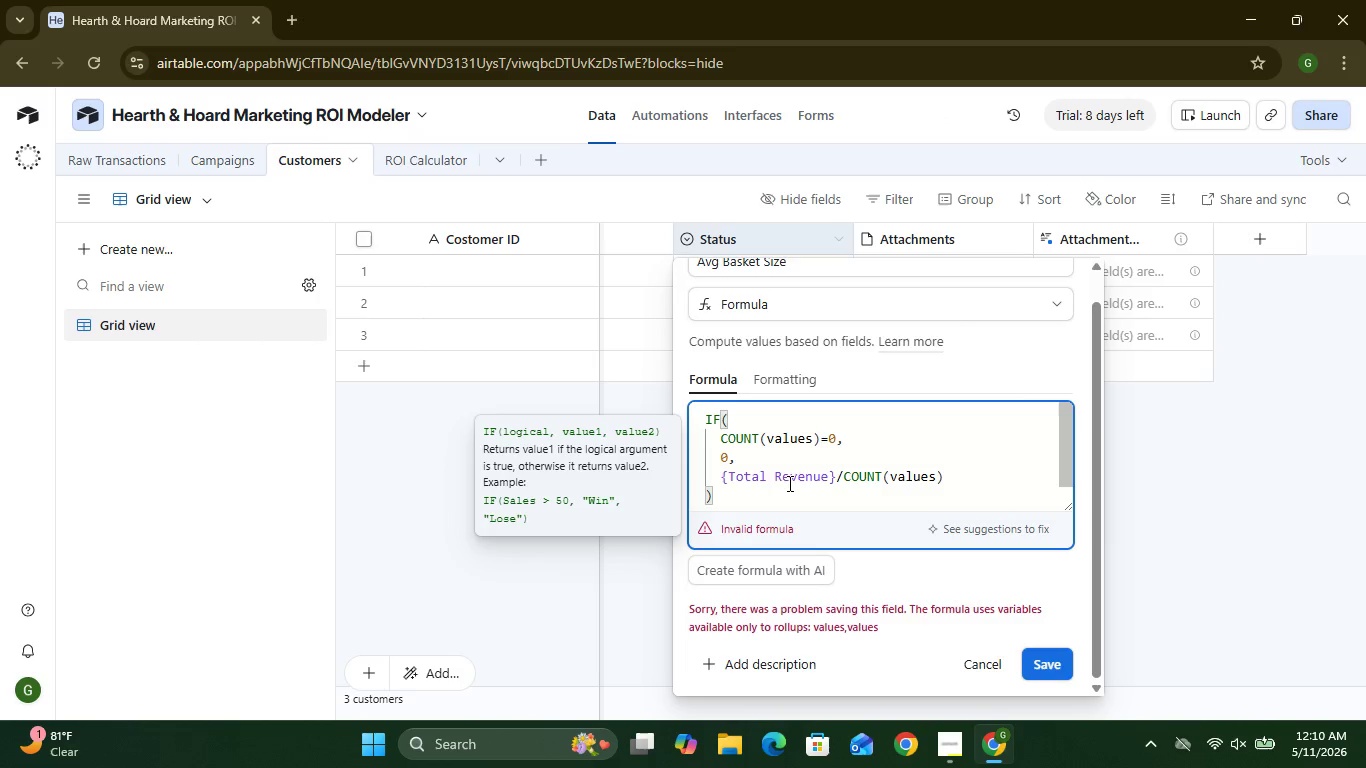 
key(Control+A)
 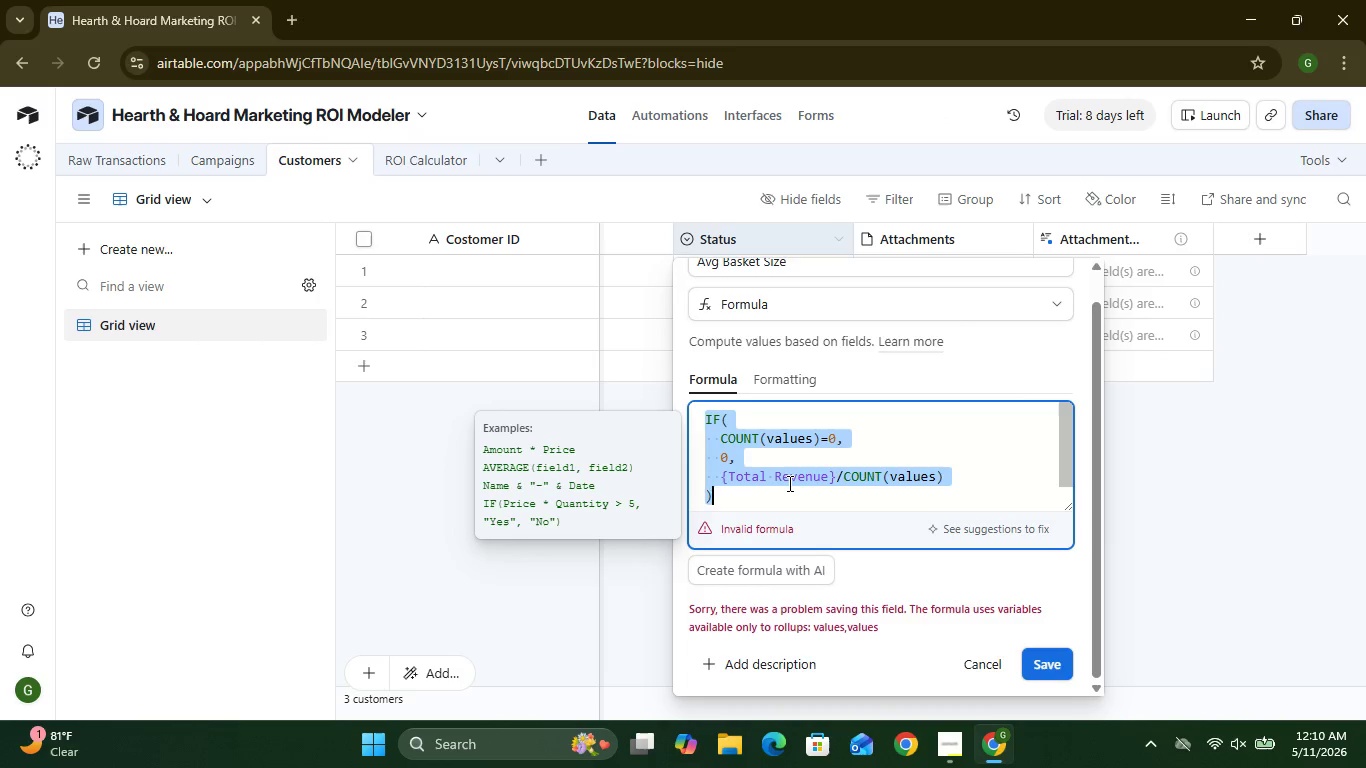 
key(Control+C)
 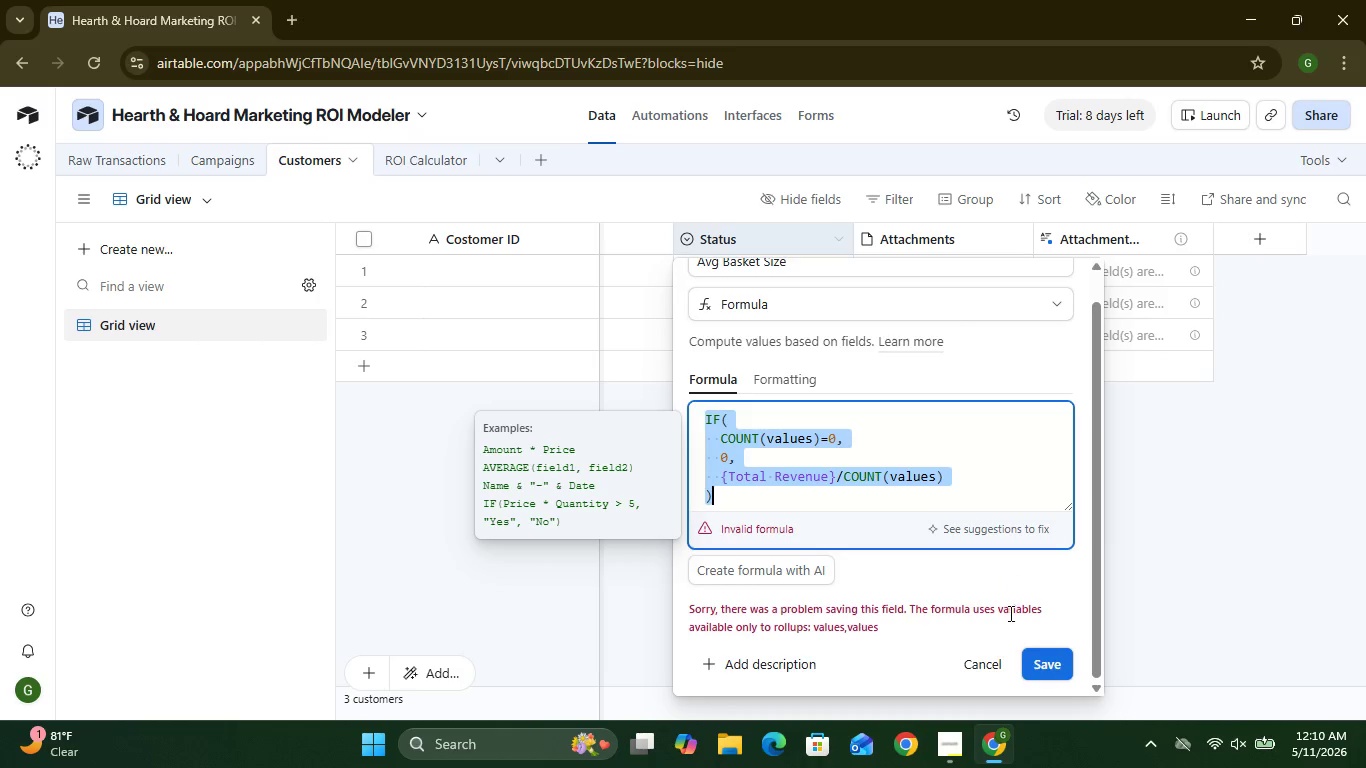 
left_click([988, 675])
 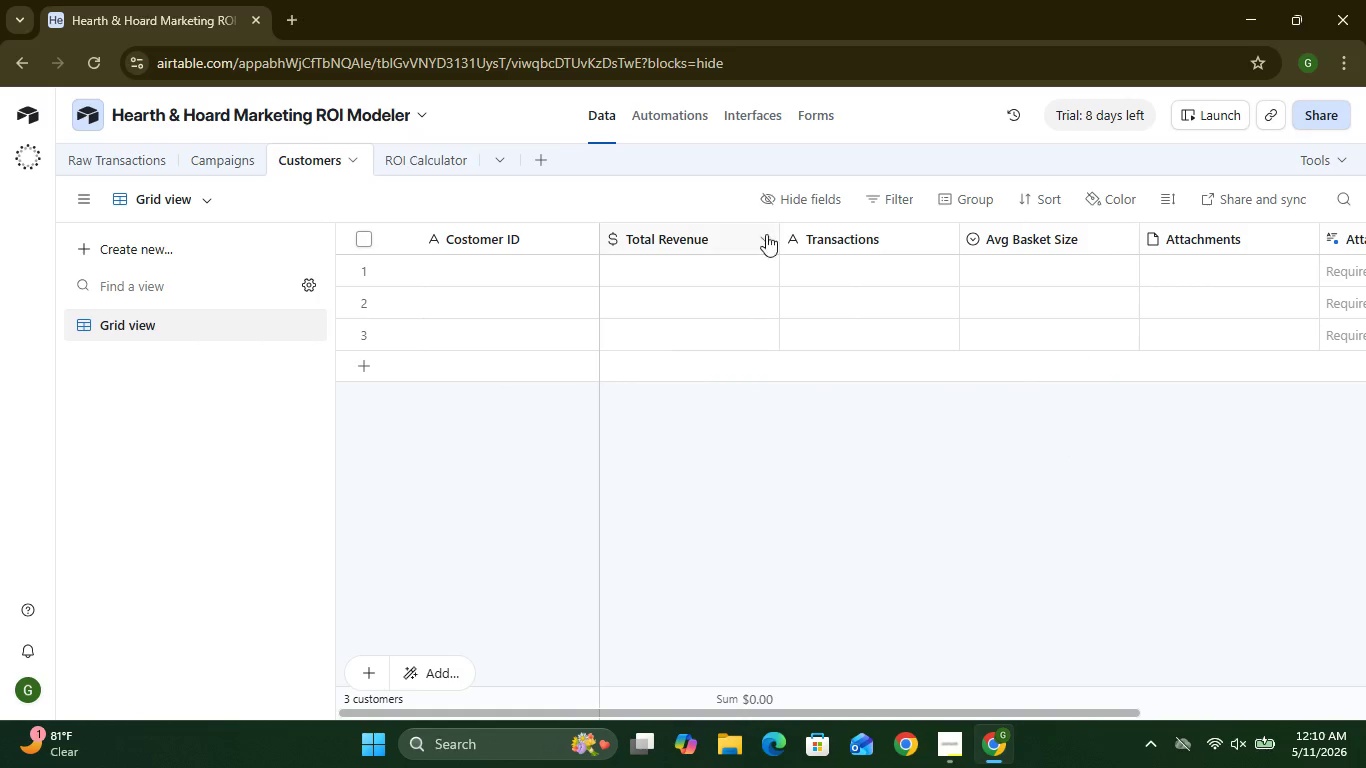 
left_click([769, 243])
 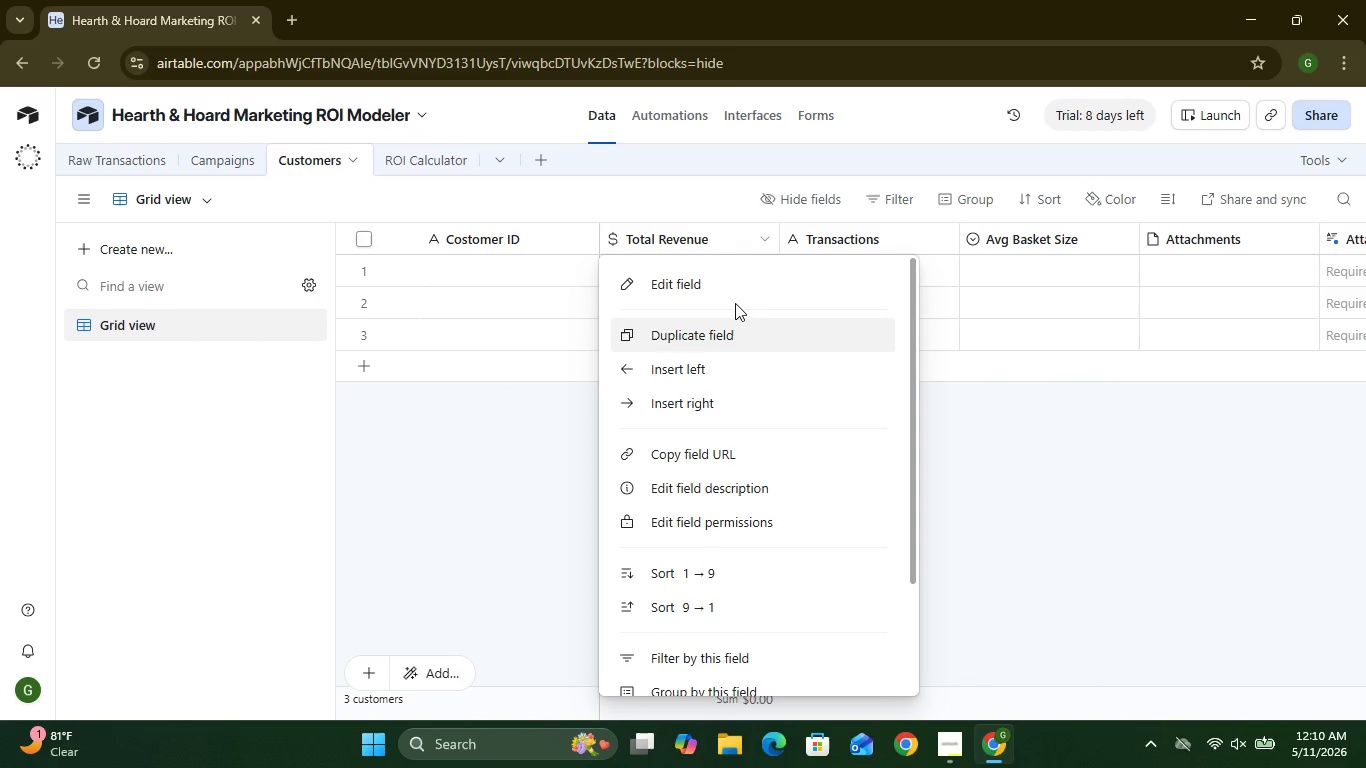 
left_click([732, 276])
 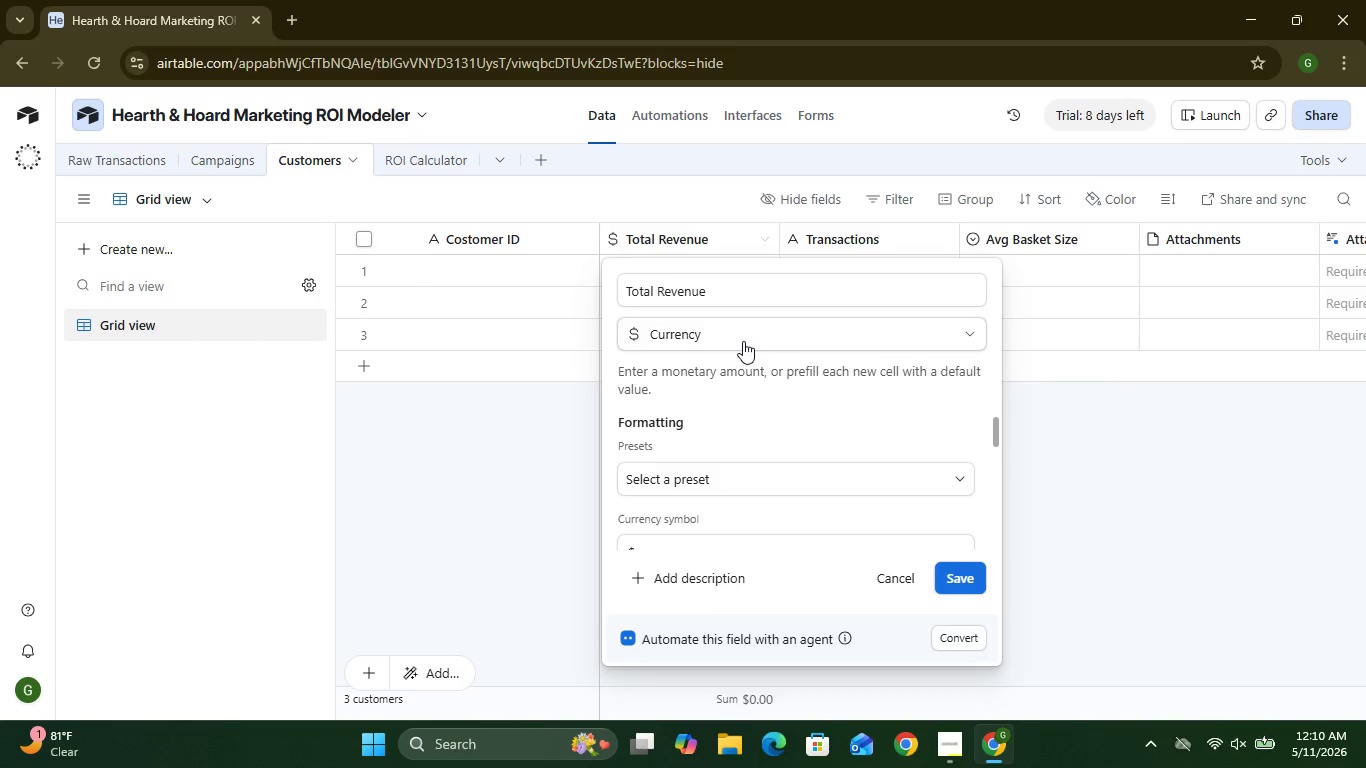 
left_click([743, 341])
 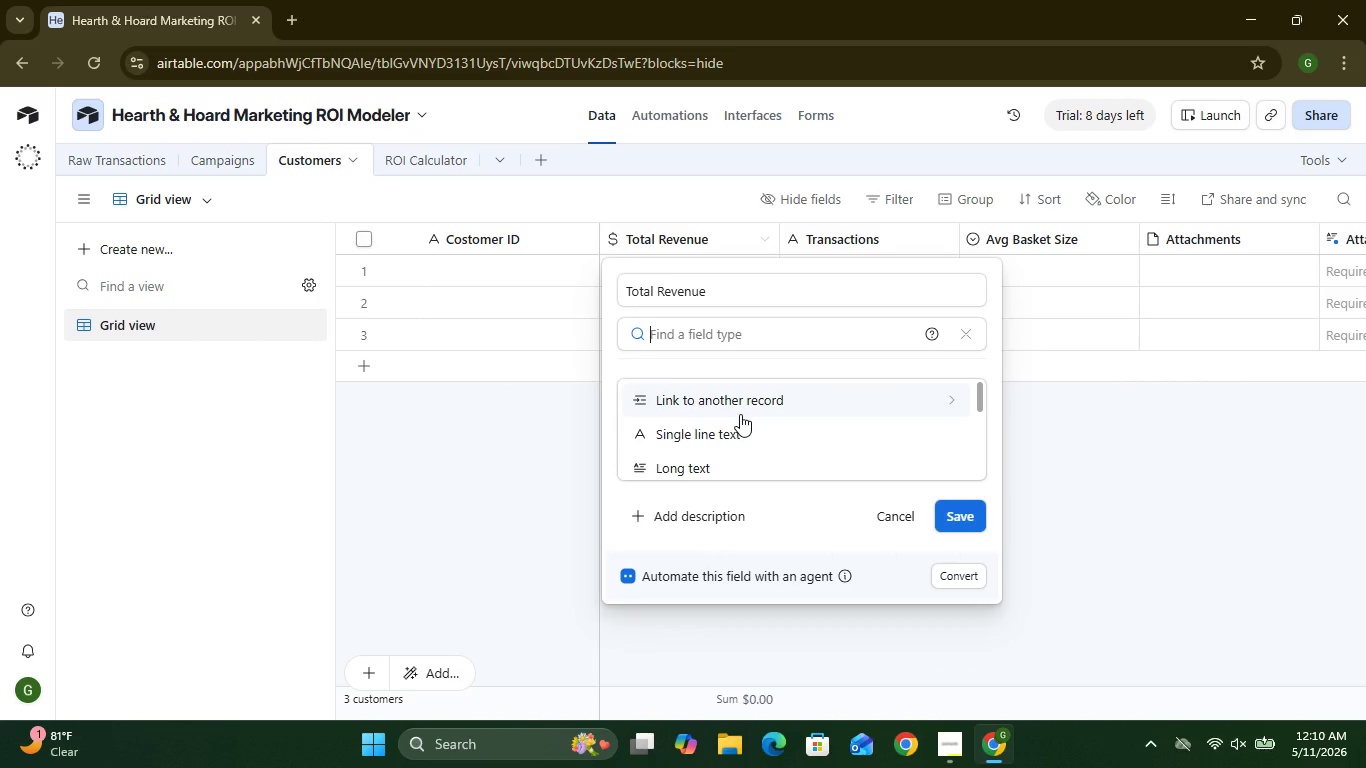 
mouse_move([729, 405])
 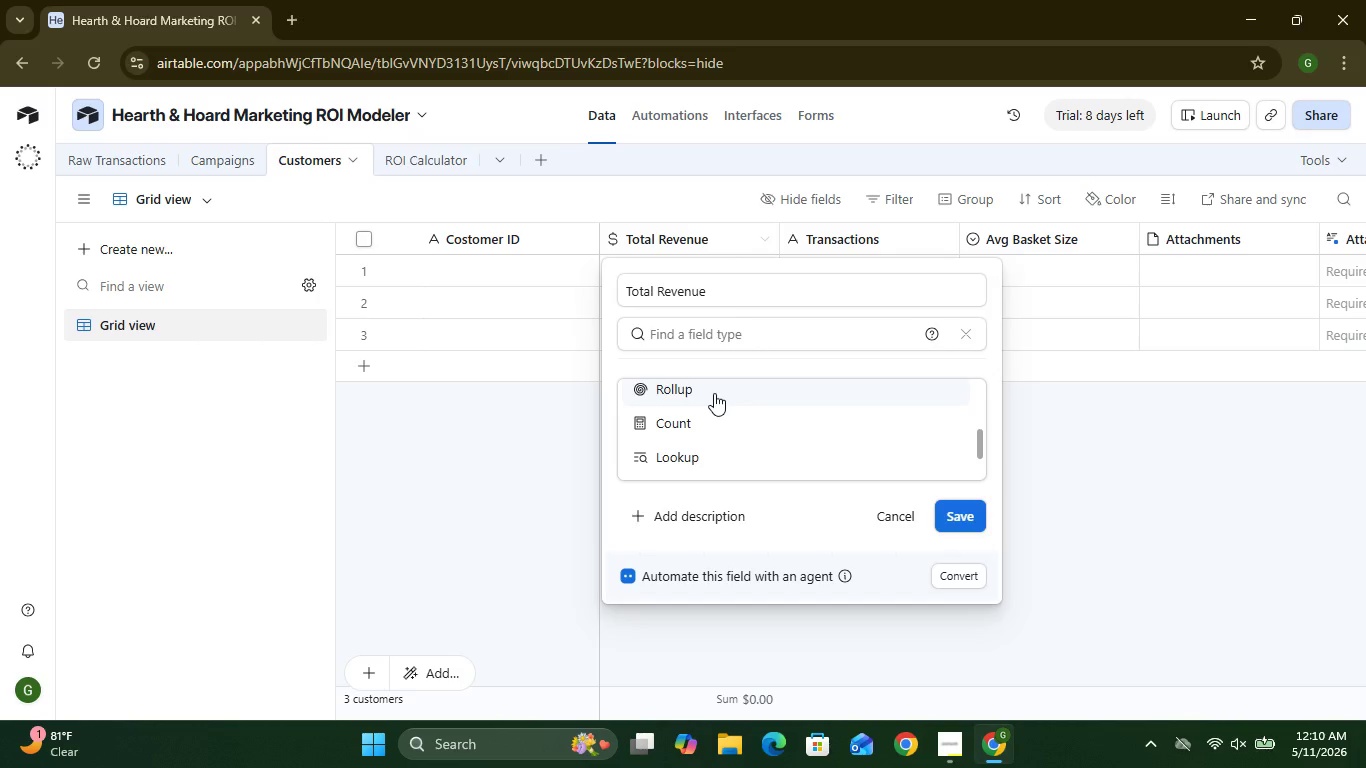 
left_click([714, 393])
 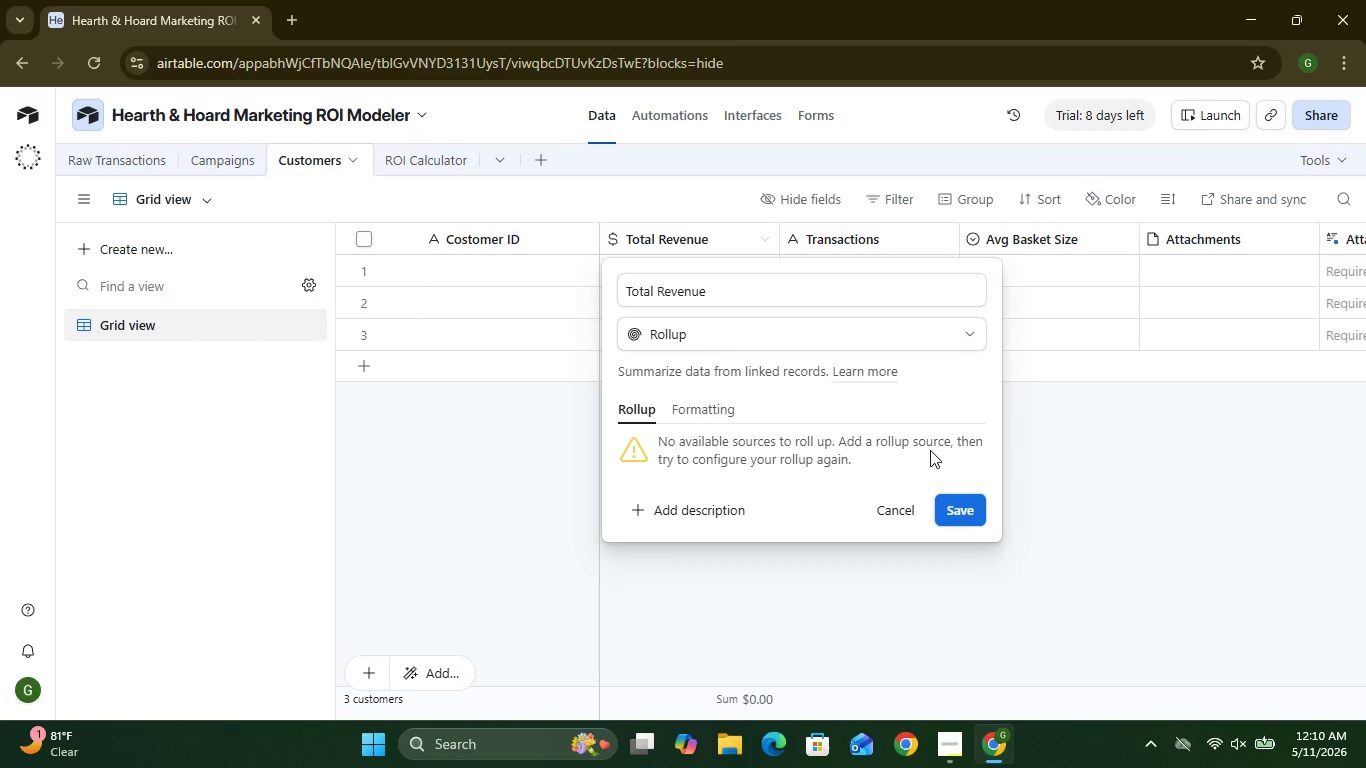 
wait(10.53)
 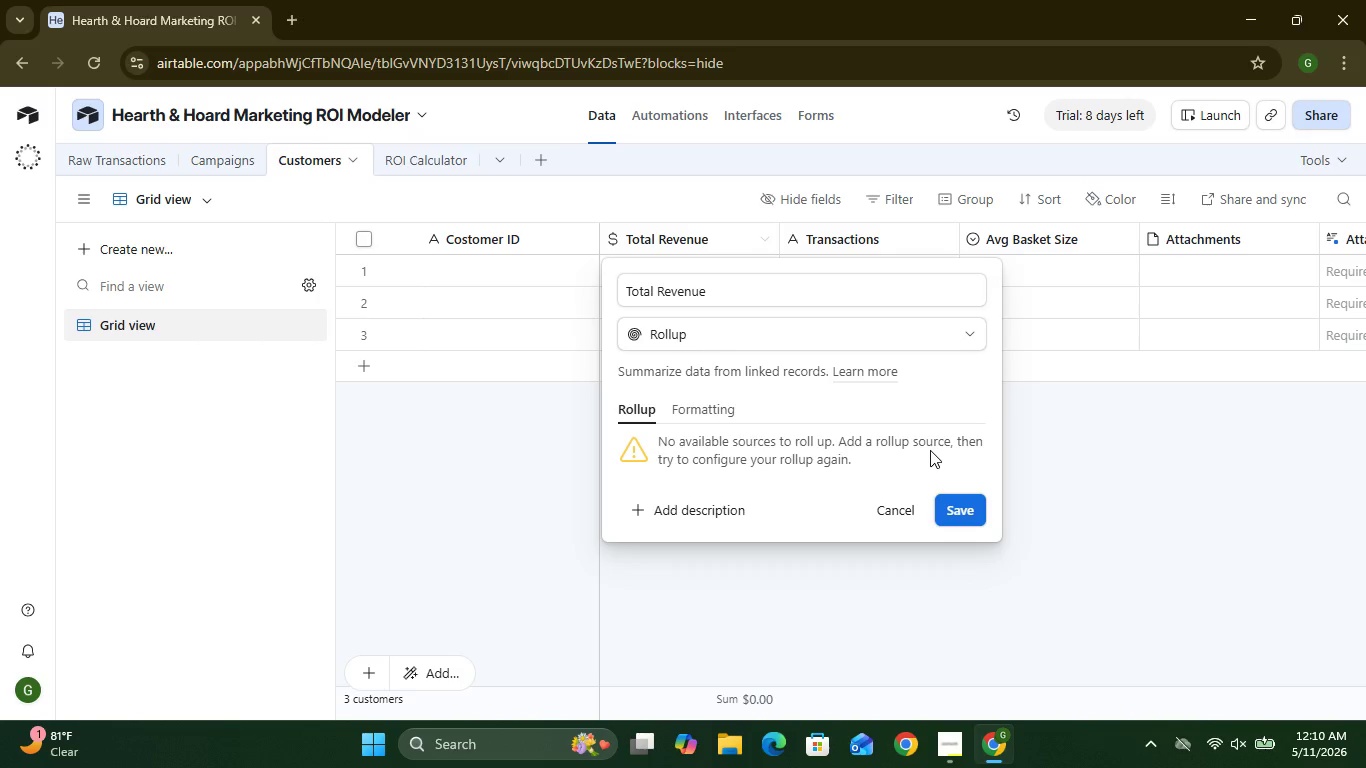 
left_click([724, 409])
 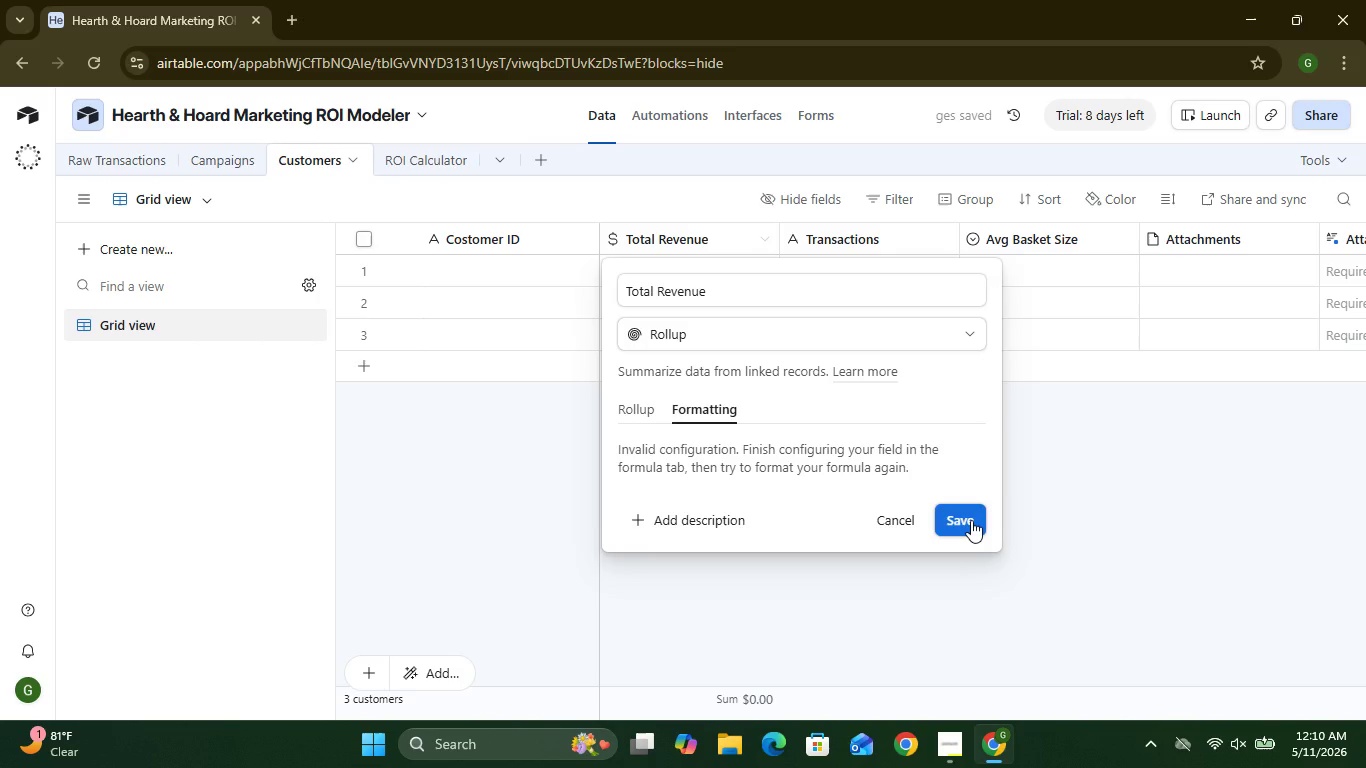 
left_click([971, 520])
 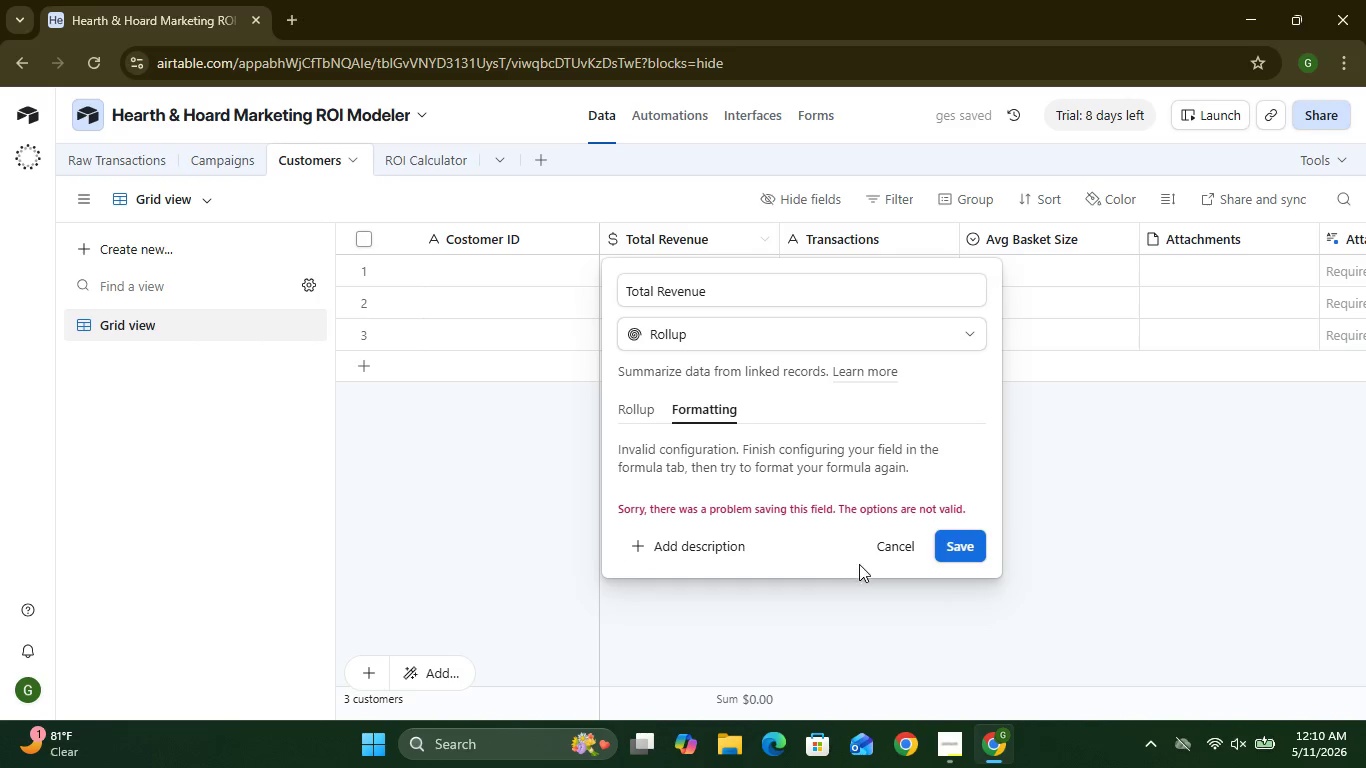 
left_click([893, 550])
 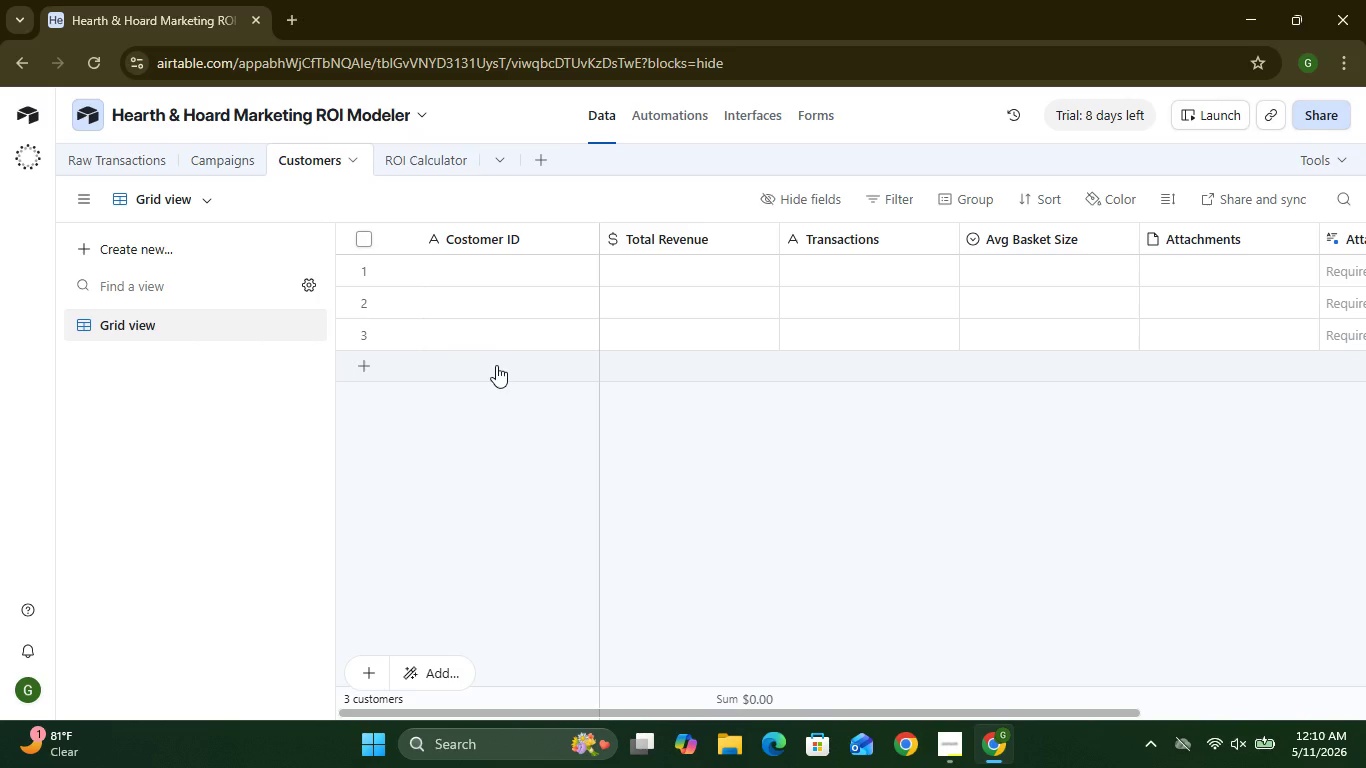 
wait(22.75)
 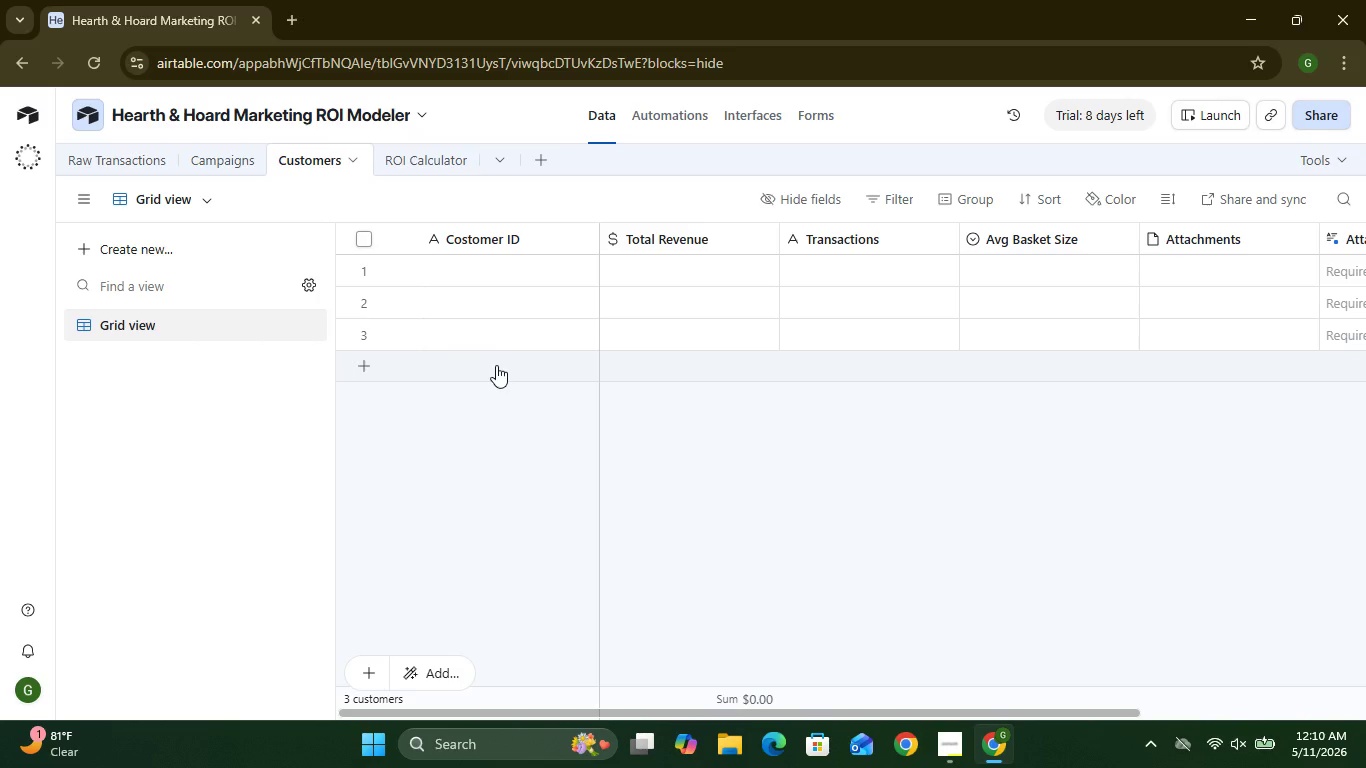 
left_click([214, 153])
 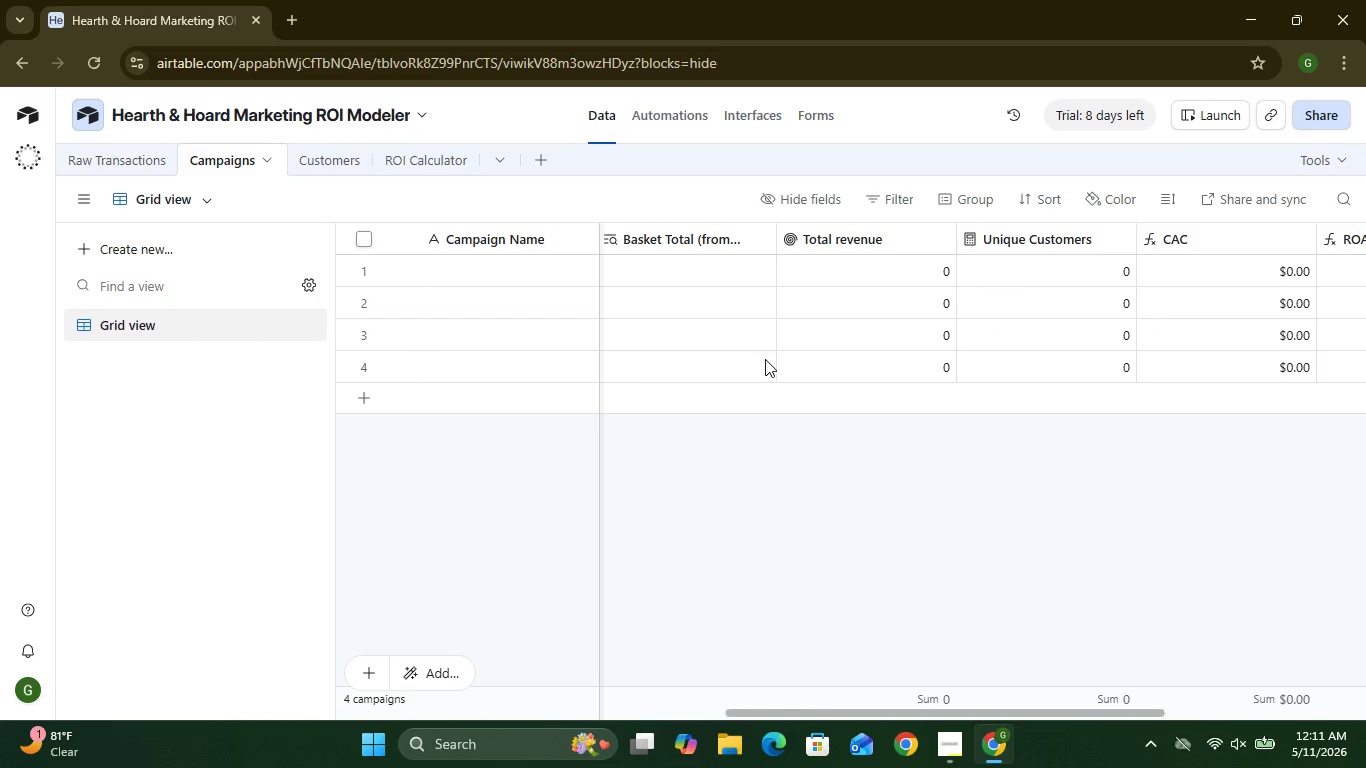 
wait(5.16)
 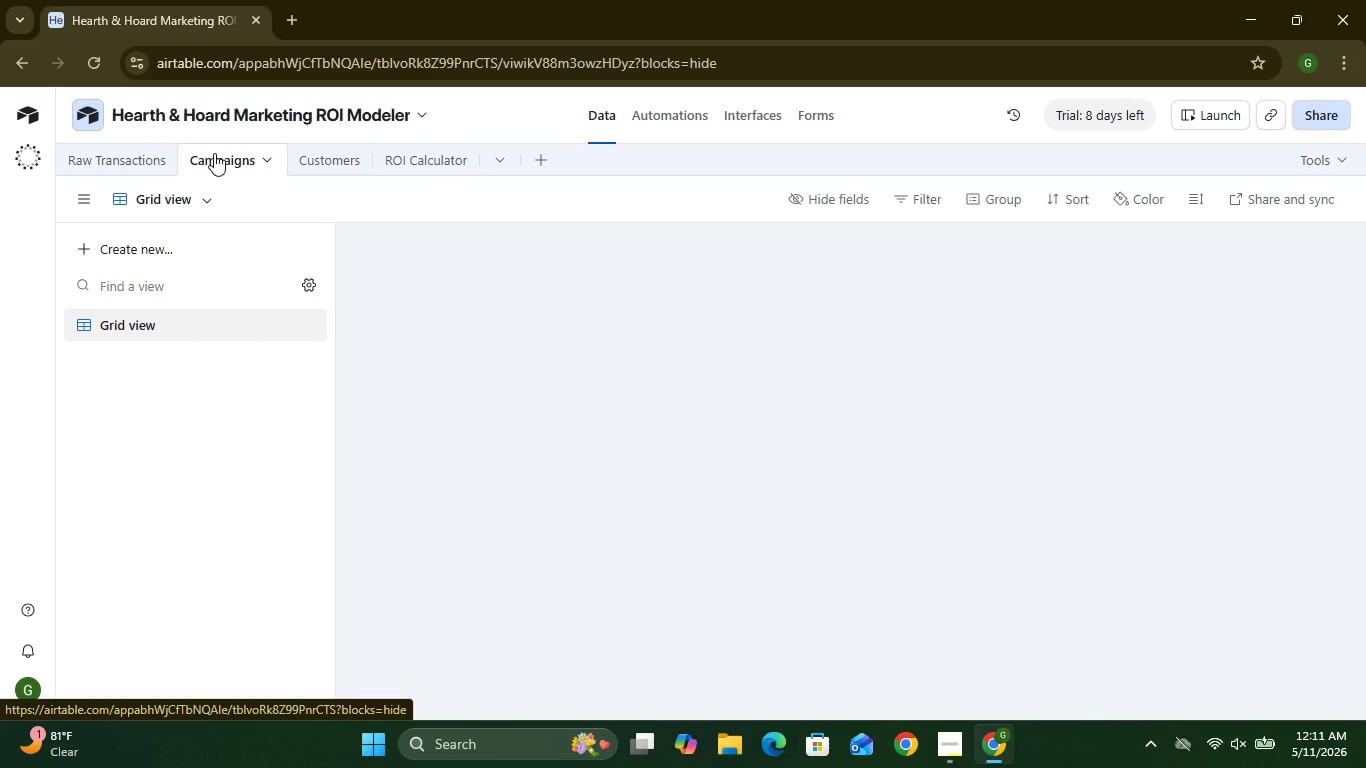 
left_click([942, 242])
 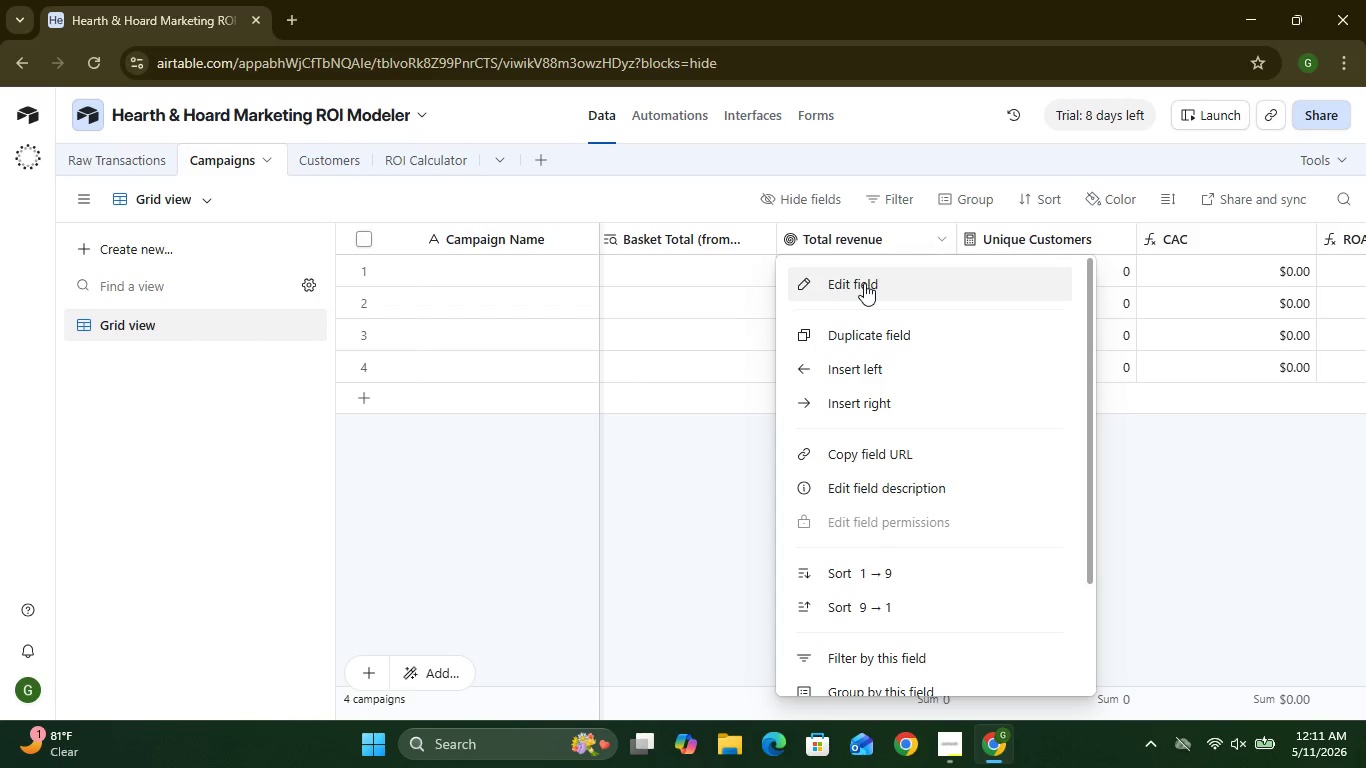 
left_click([864, 283])
 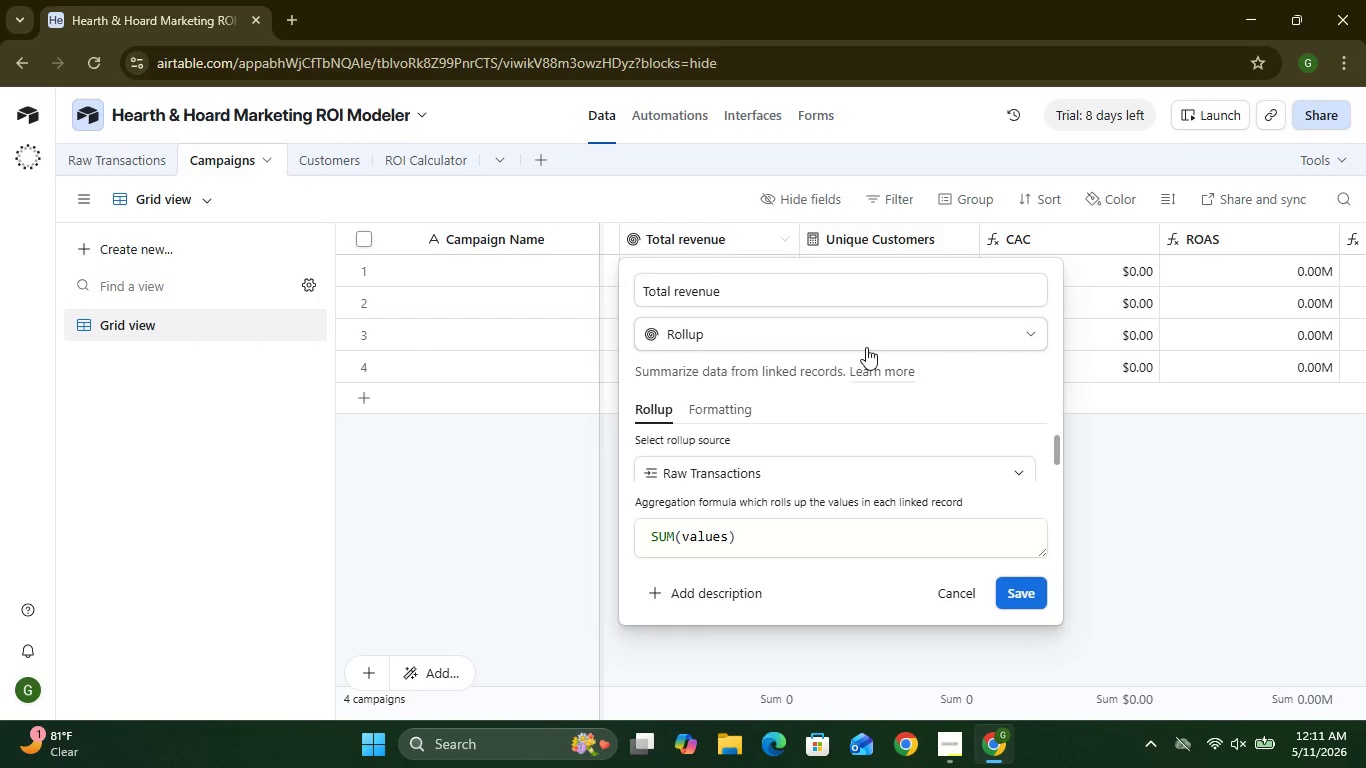 
wait(8.38)
 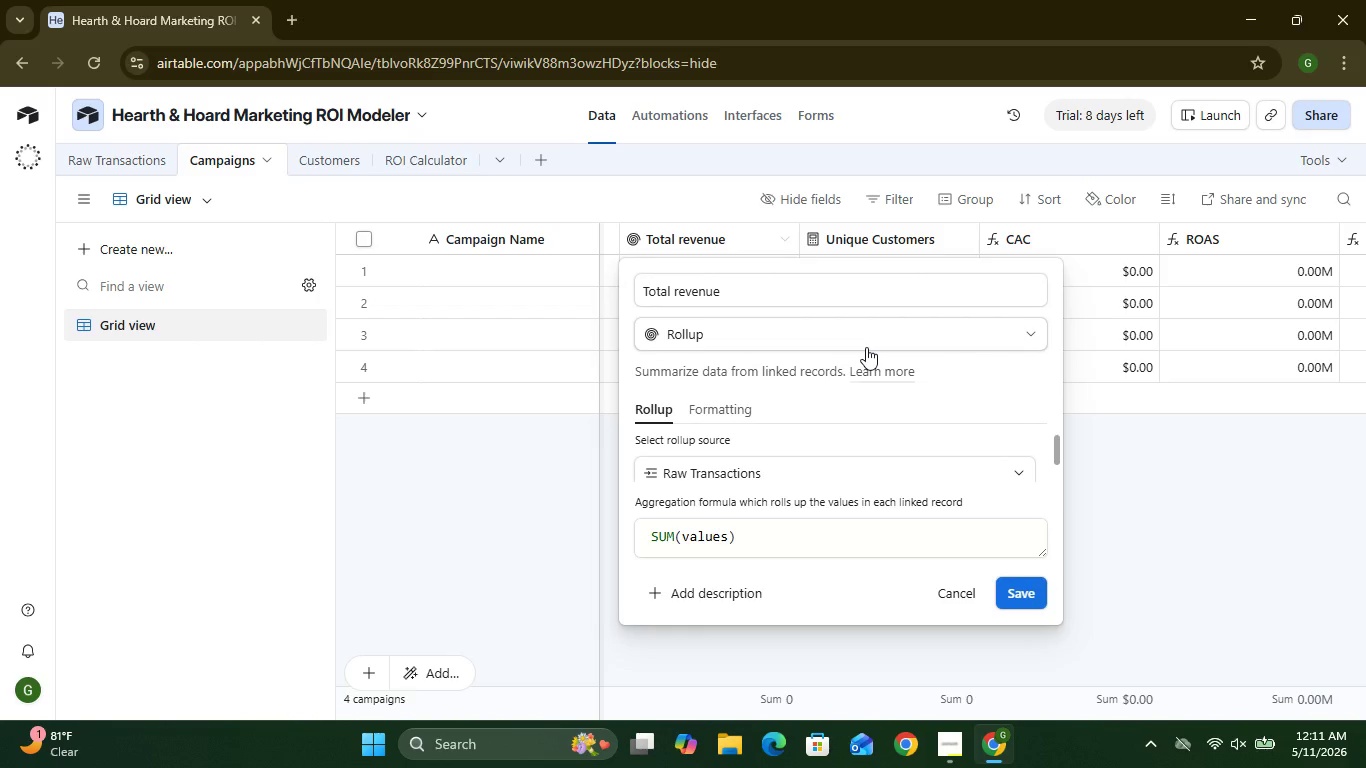 
left_click([493, 578])
 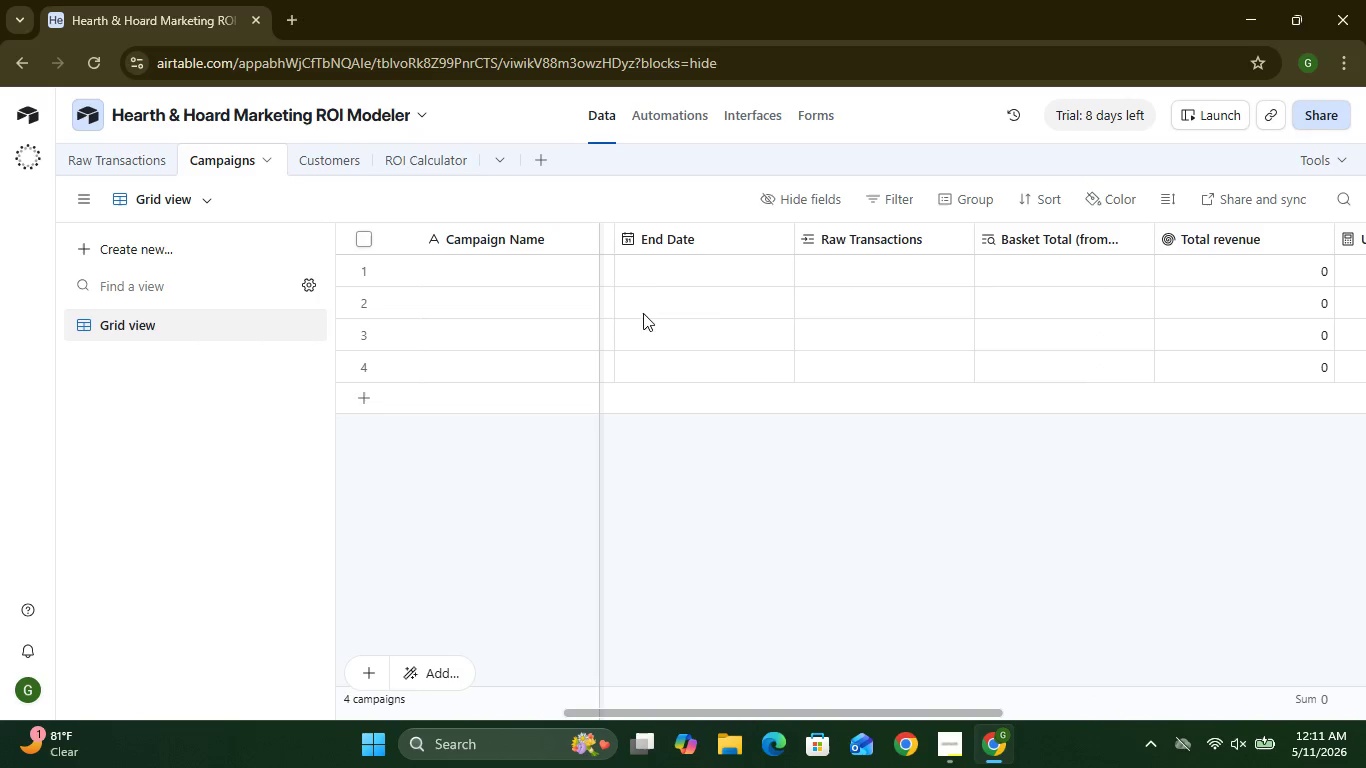 
wait(7.44)
 